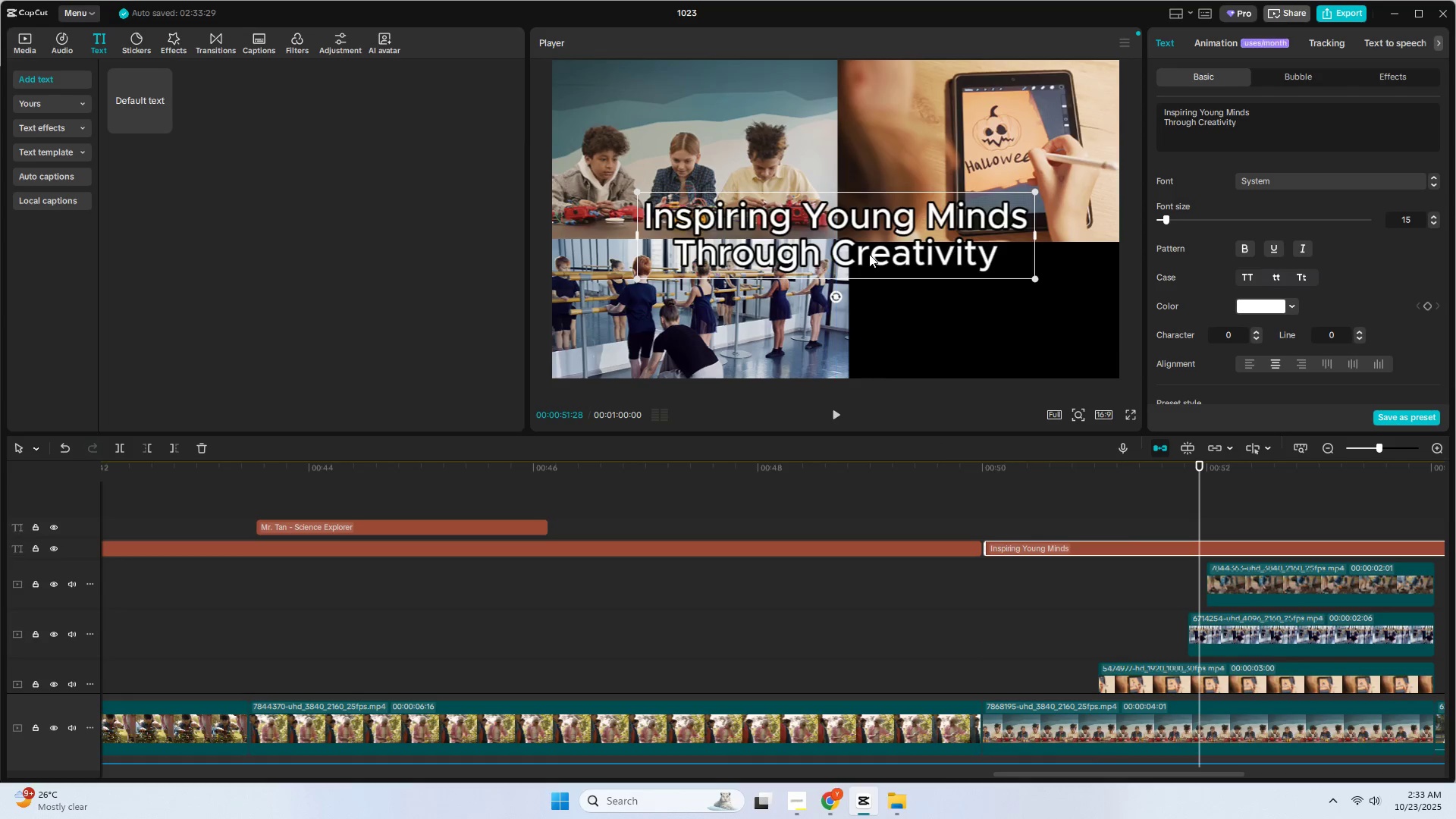 
key(Space)
 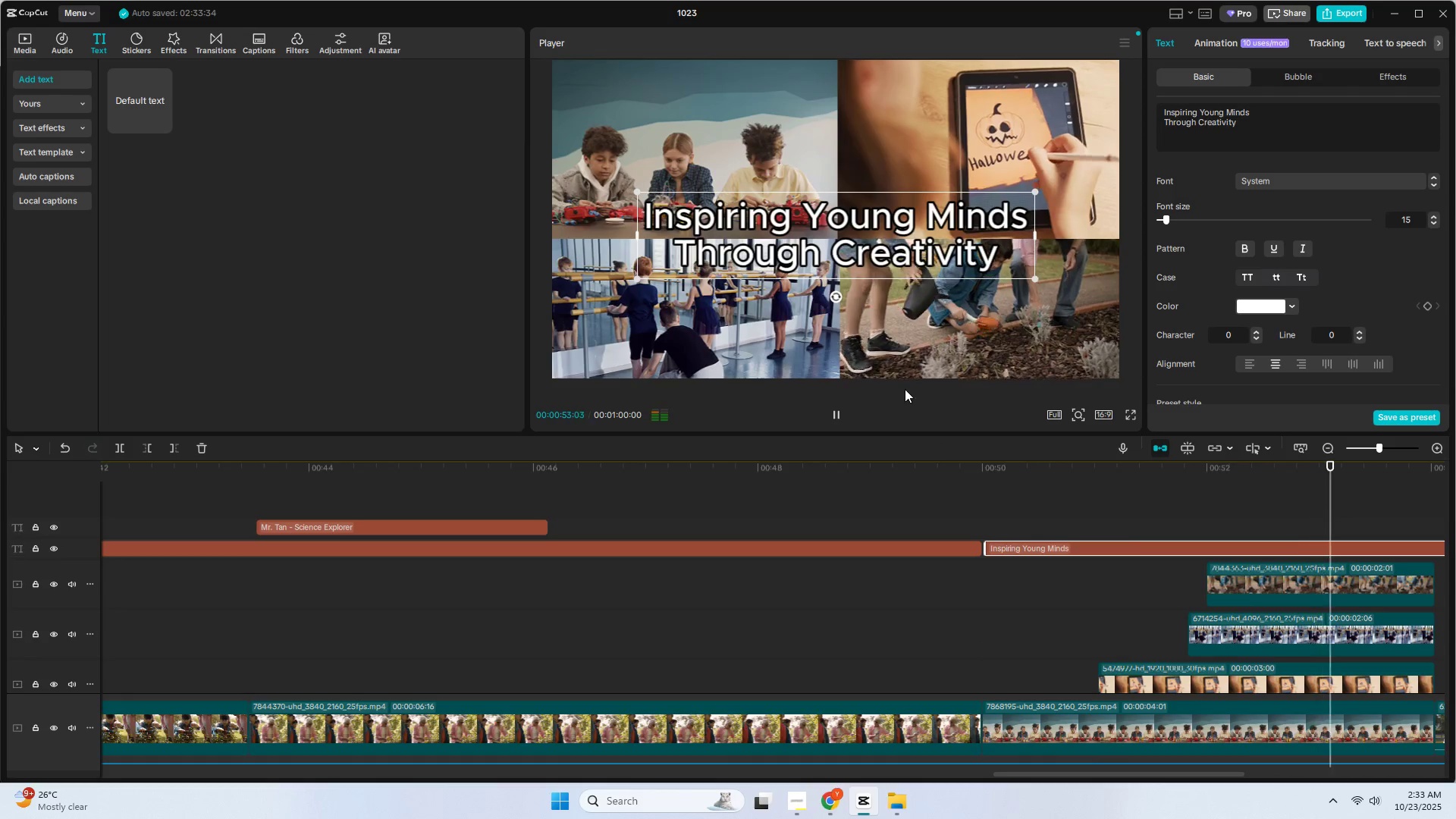 
key(Space)
 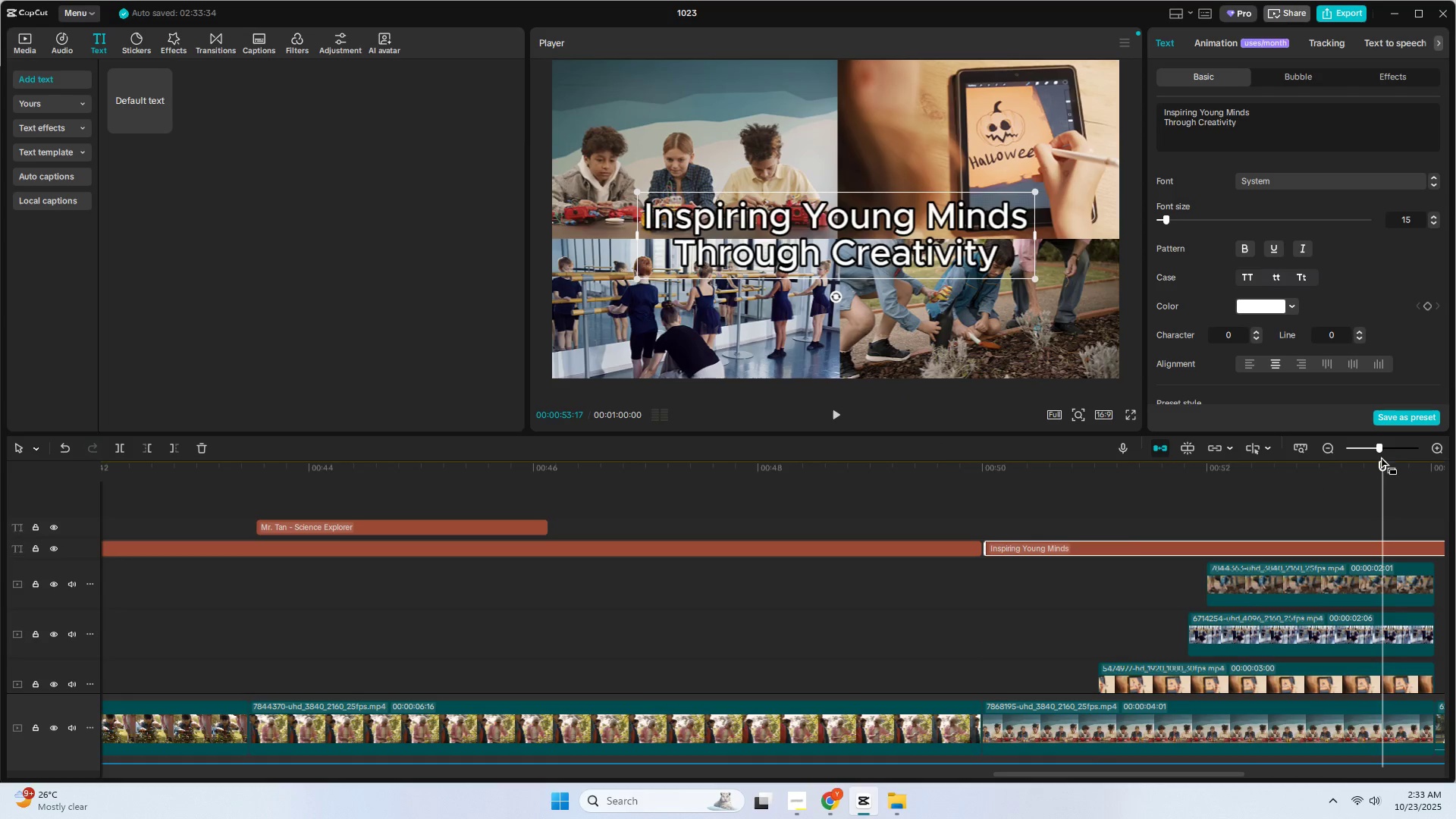 
left_click_drag(start_coordinate=[1376, 448], to_coordinate=[1369, 449])
 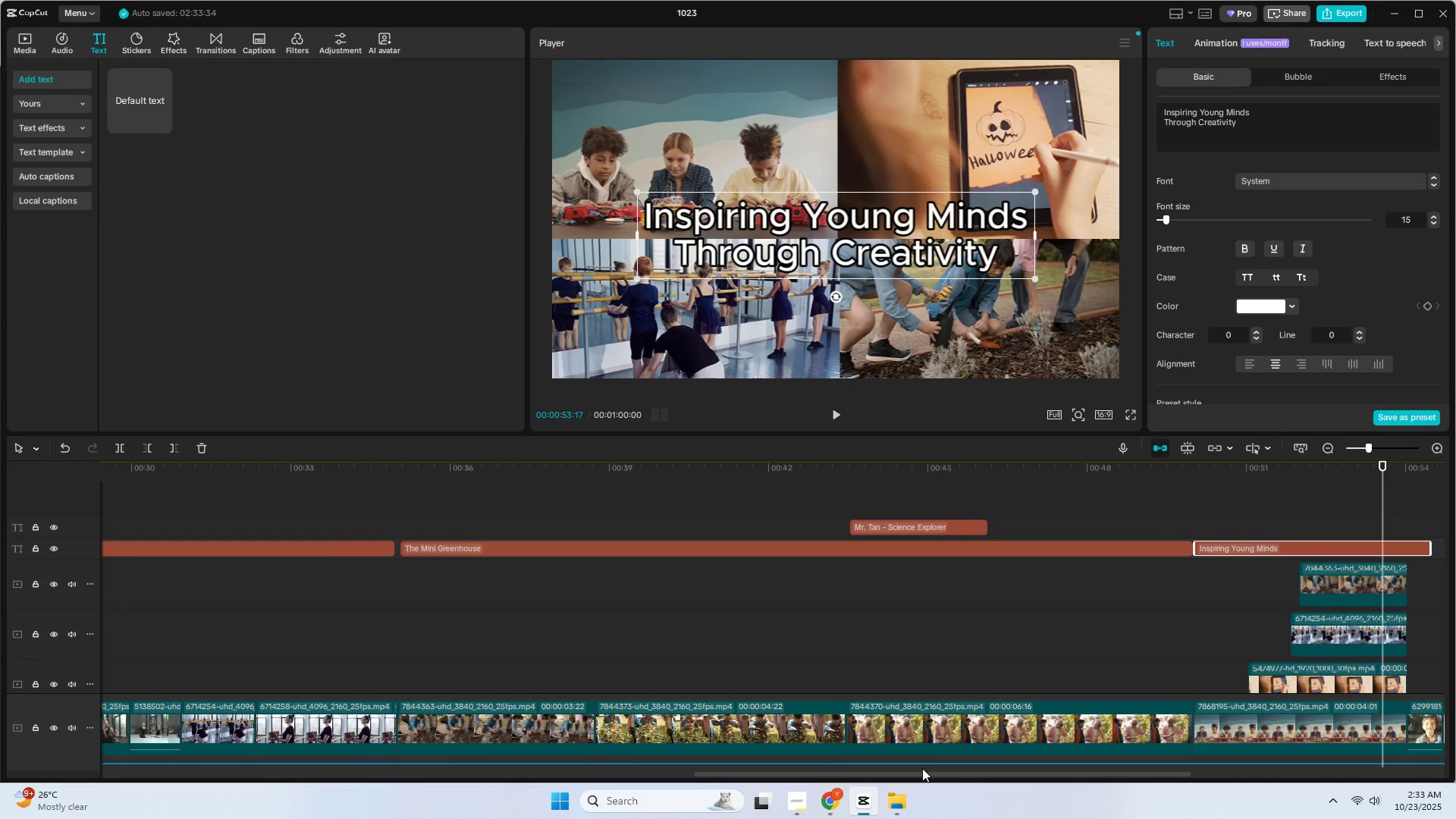 
left_click_drag(start_coordinate=[922, 775], to_coordinate=[1046, 780])
 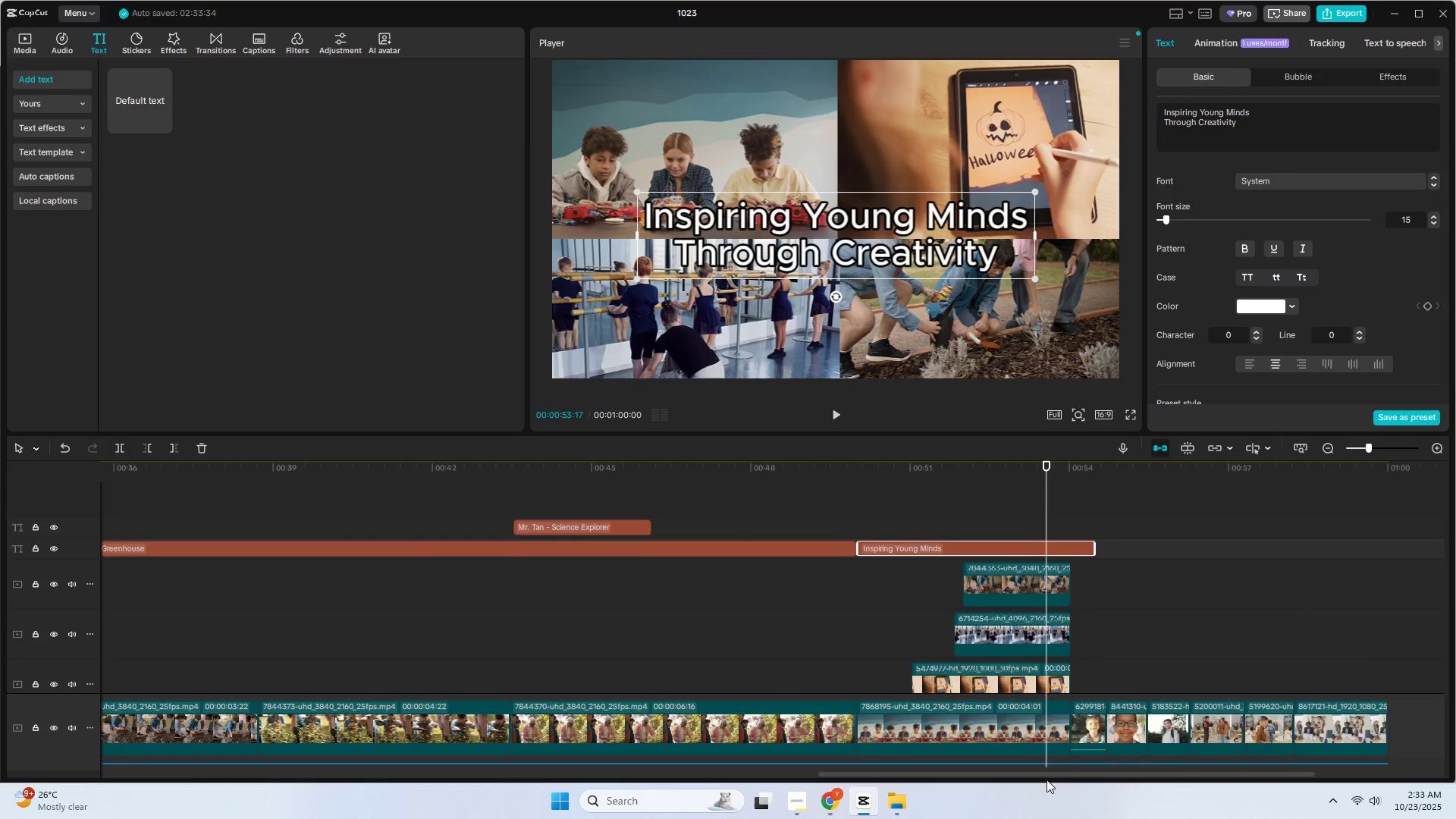 
key(Space)
 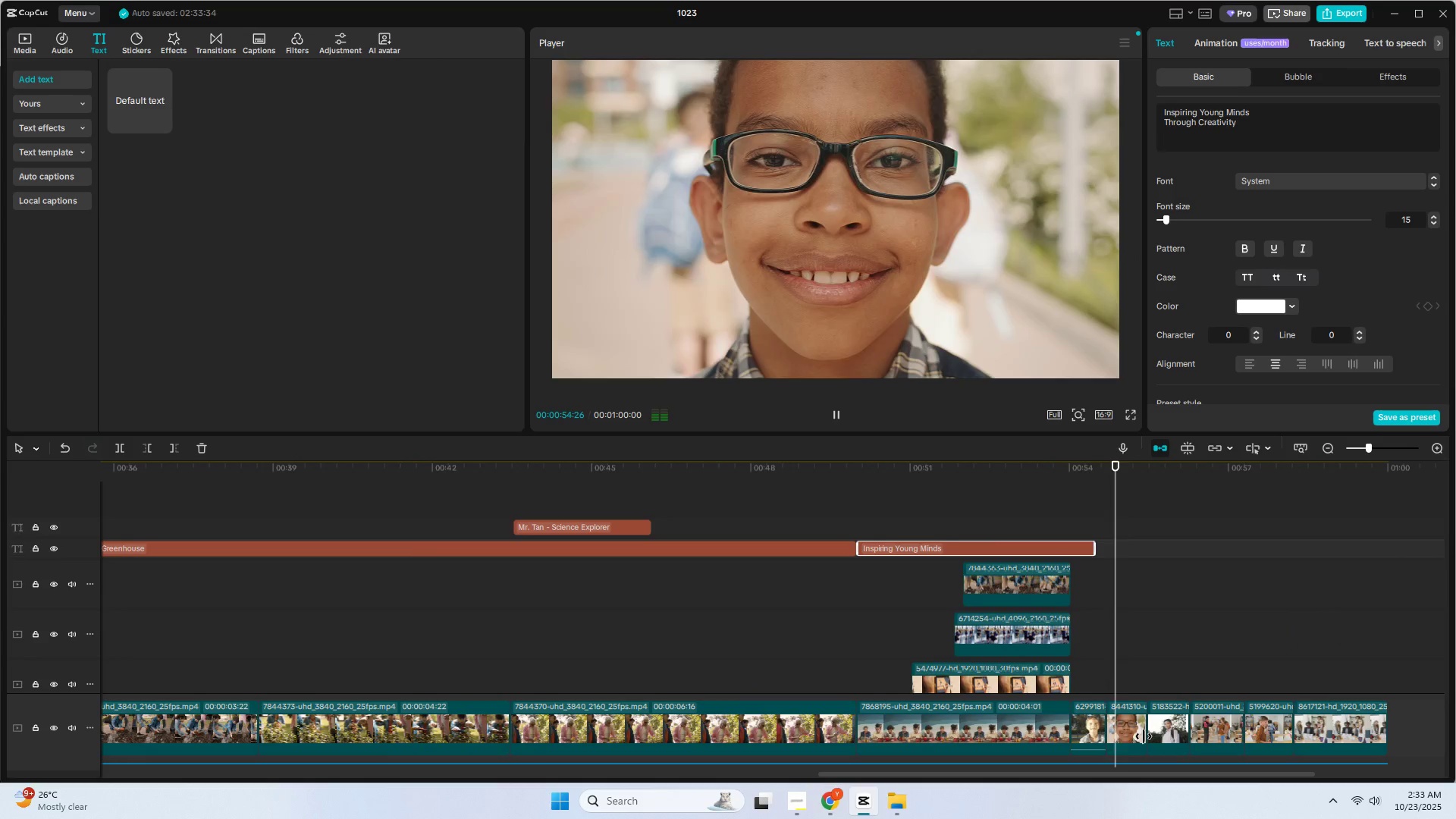 
key(Space)
 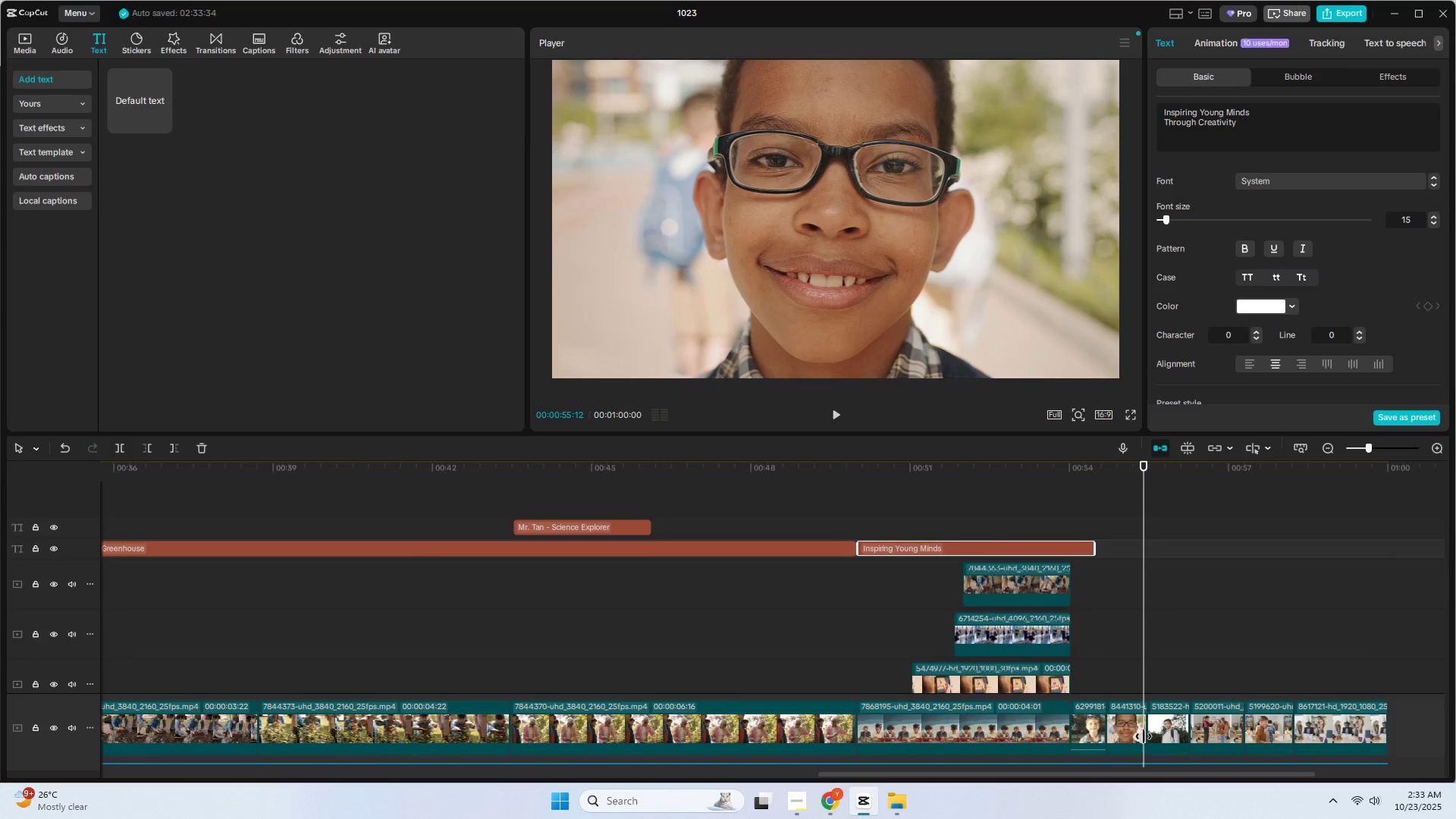 
wait(5.8)
 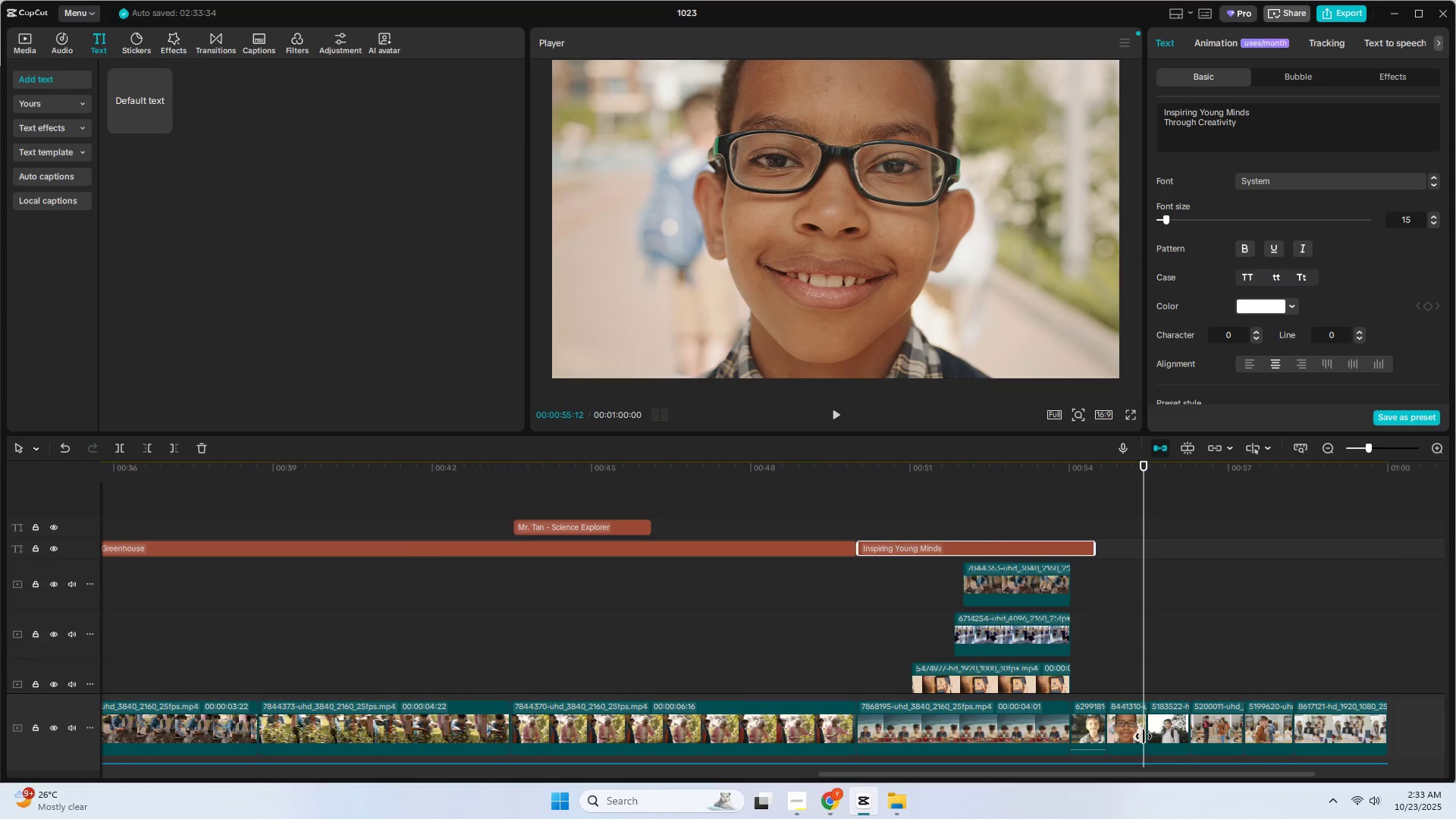 
key(Space)
 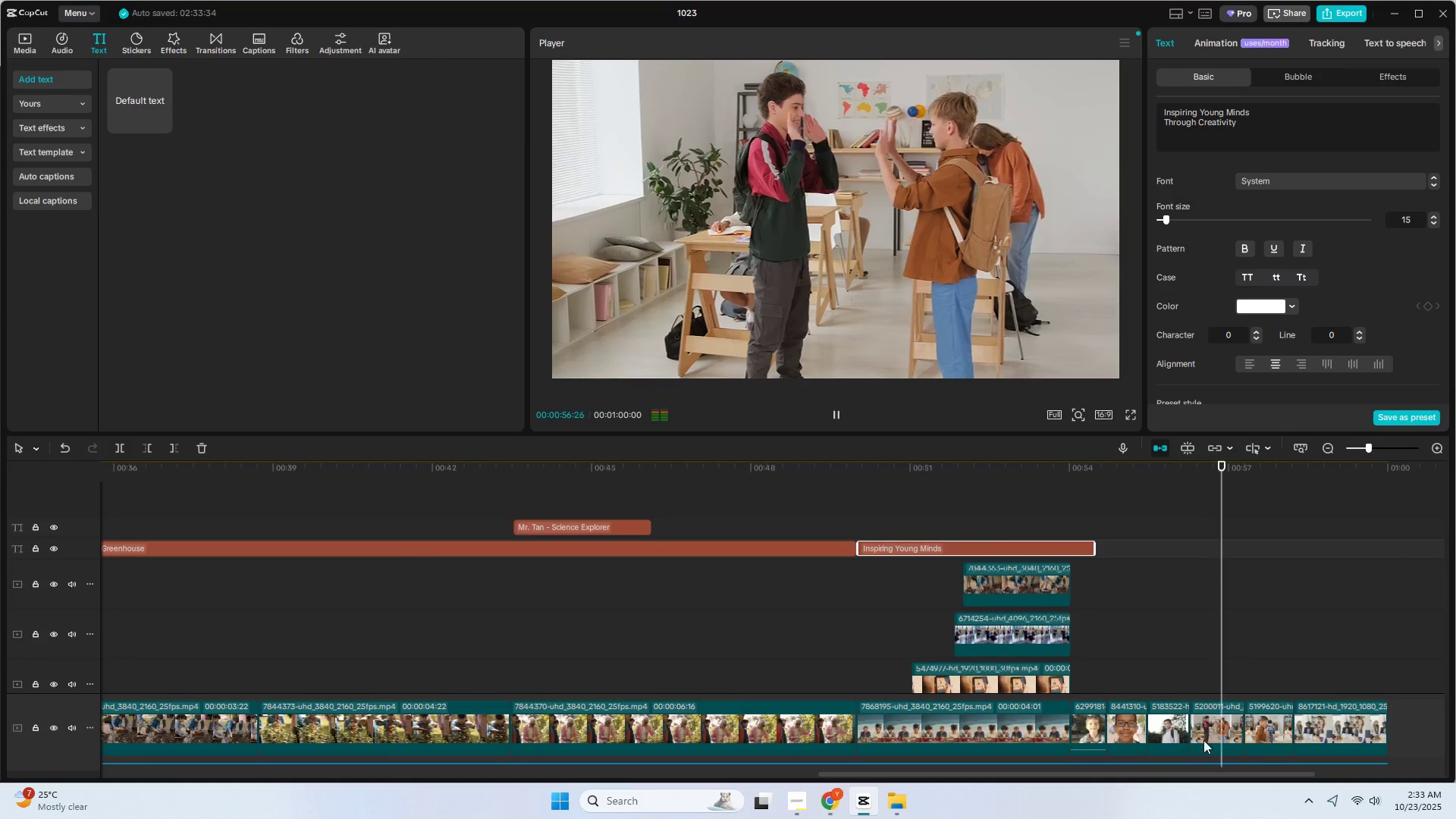 
key(Space)
 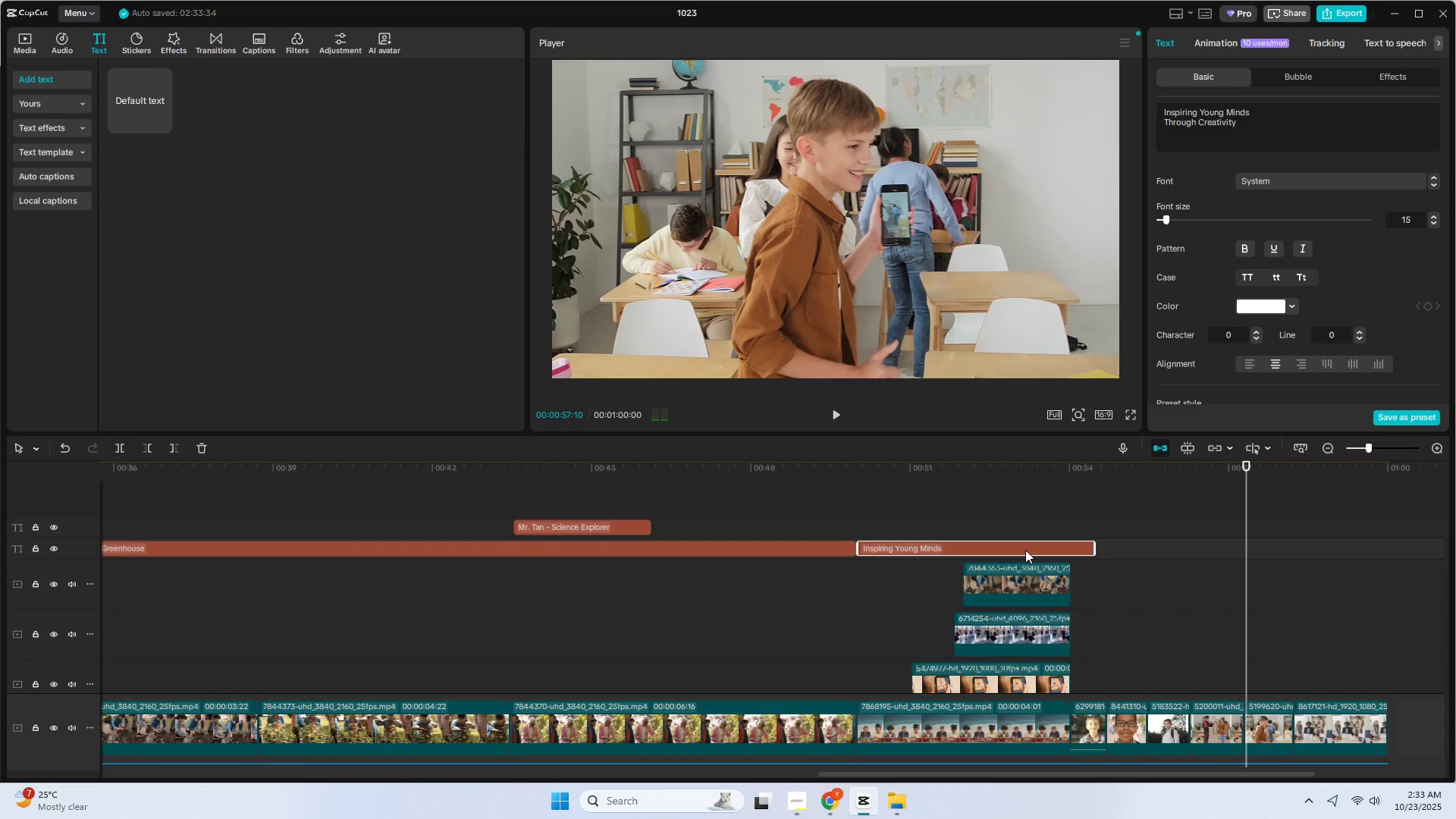 
left_click([1025, 550])
 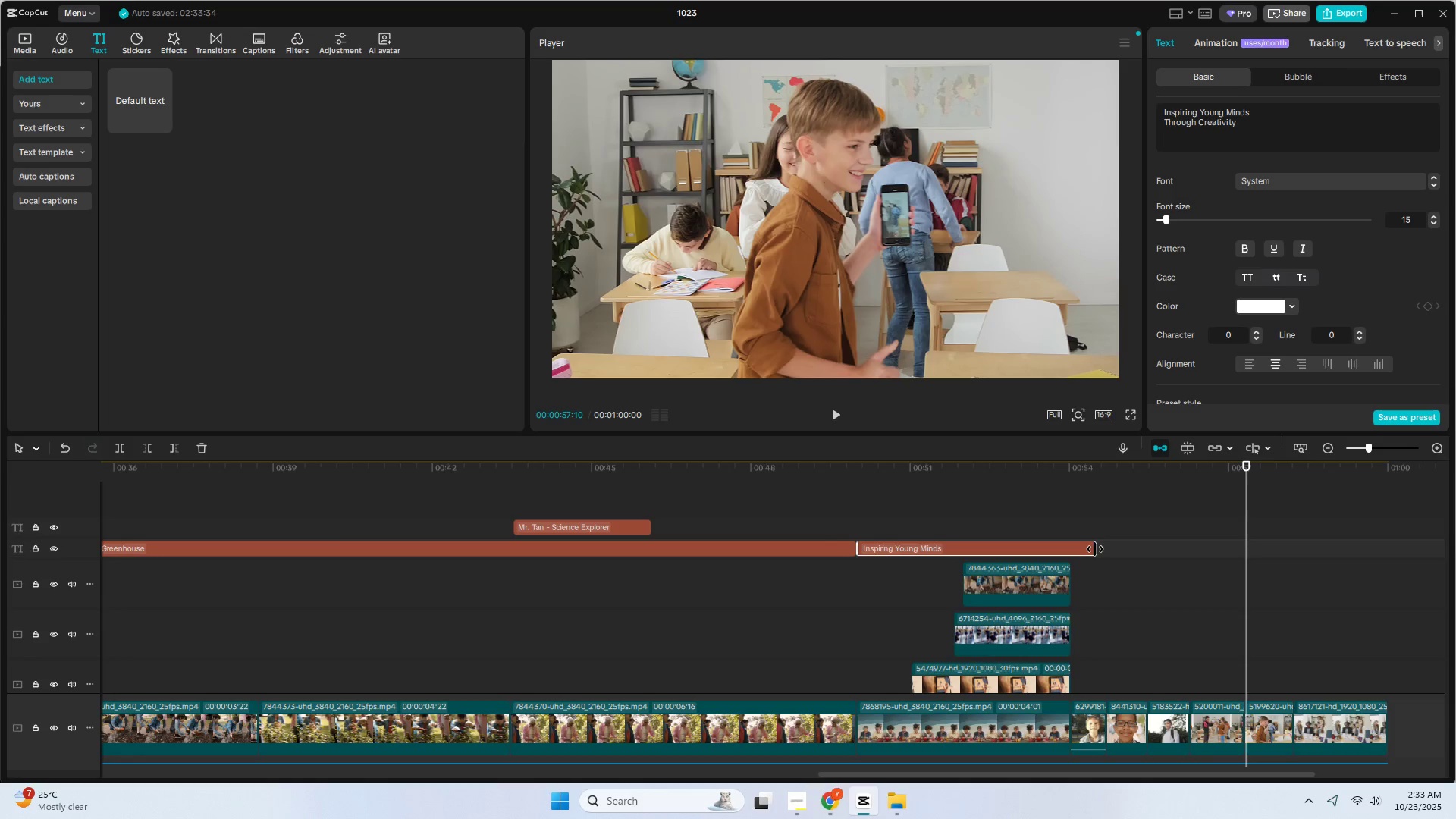 
left_click_drag(start_coordinate=[1095, 549], to_coordinate=[1277, 568])
 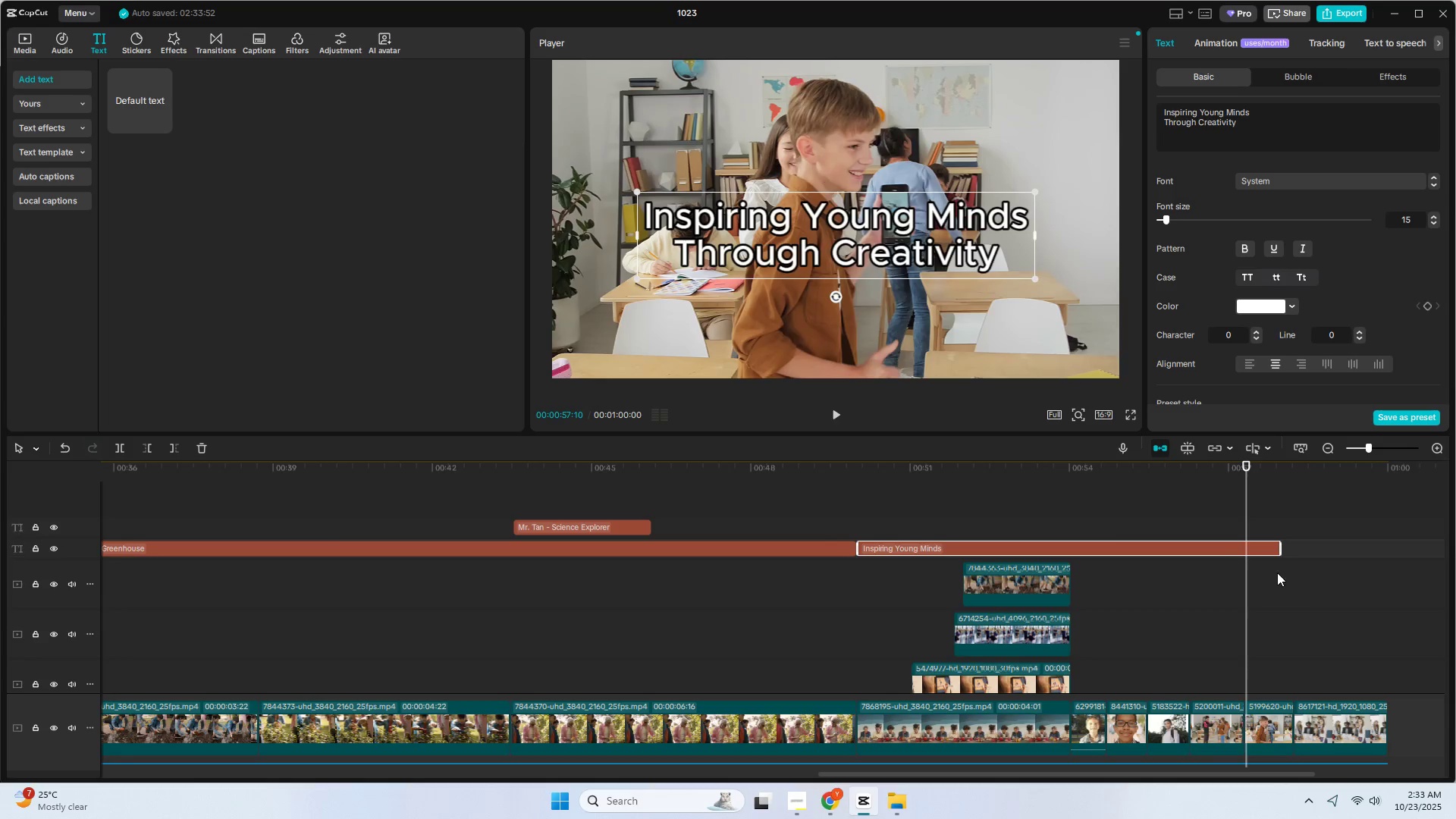 
key(Space)
 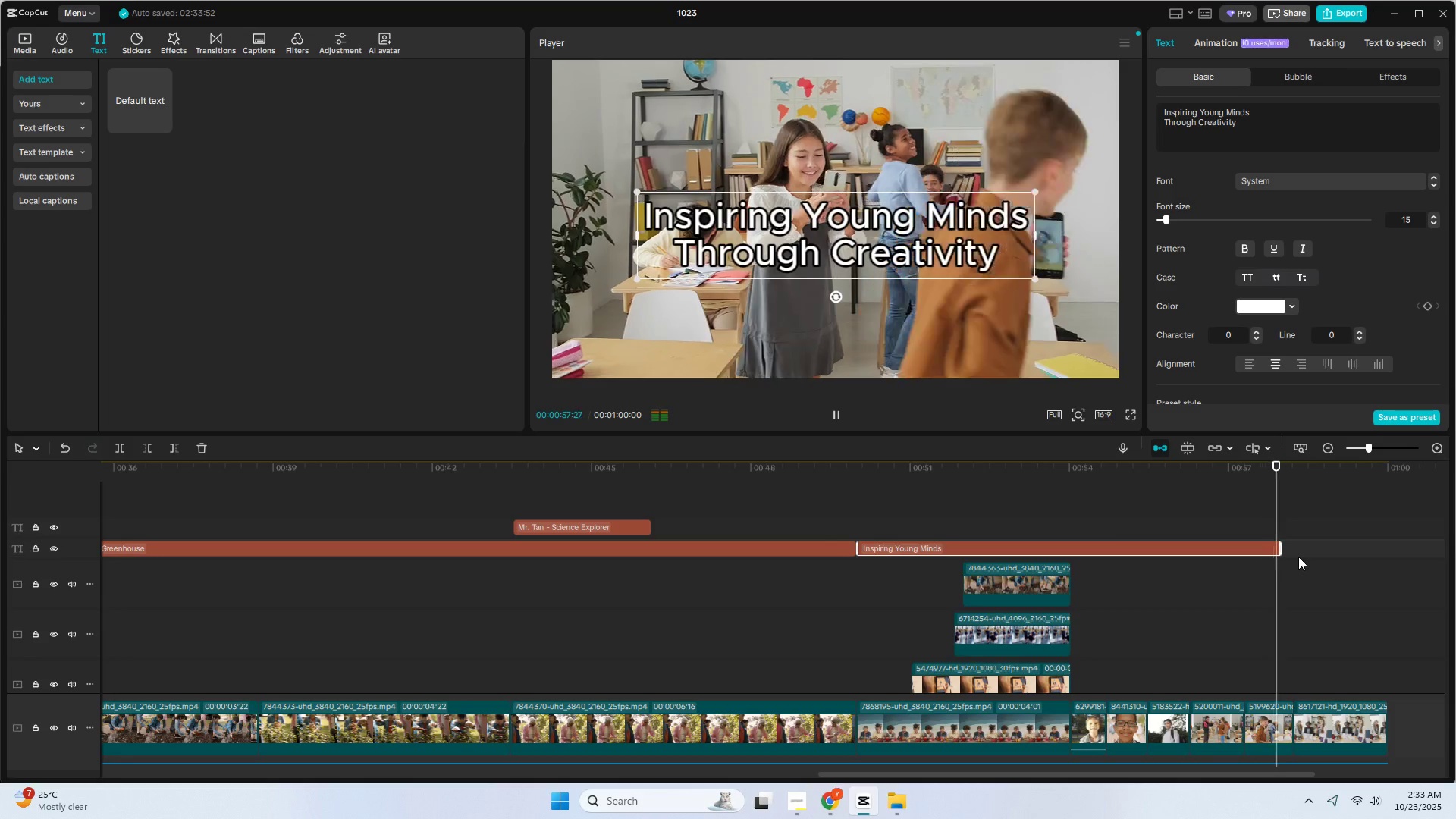 
key(Space)
 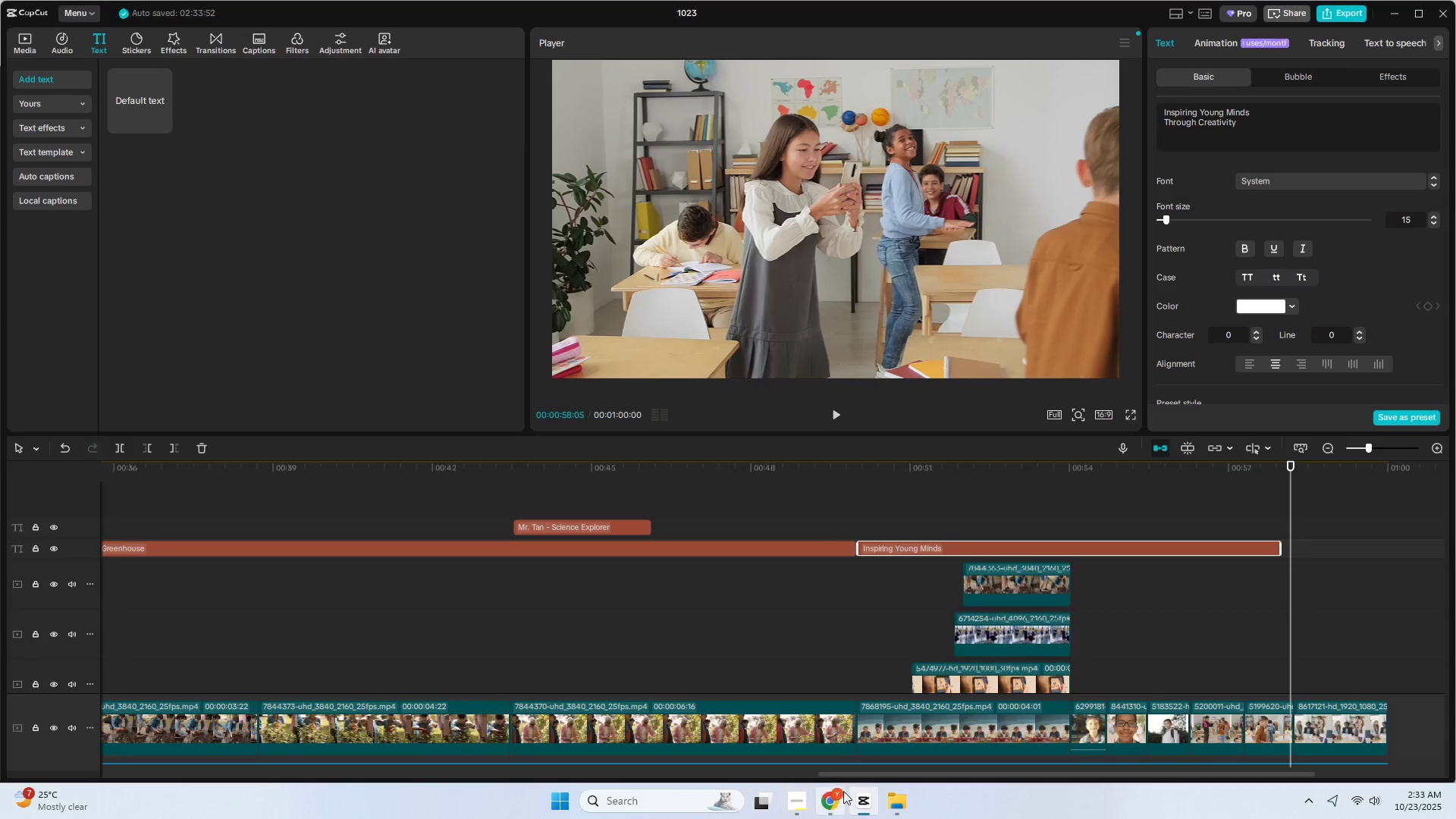 
left_click_drag(start_coordinate=[867, 777], to_coordinate=[962, 777])
 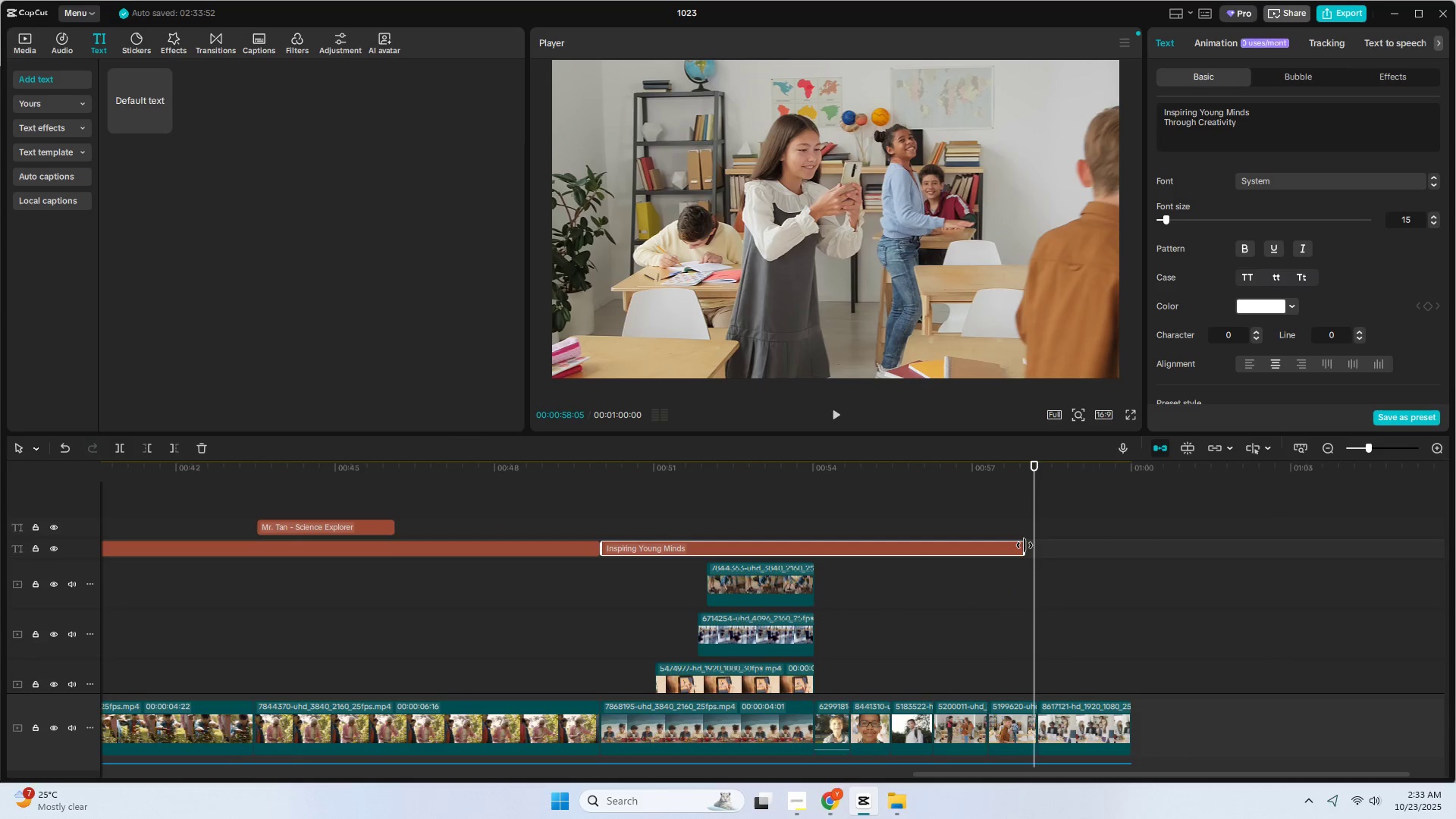 
left_click_drag(start_coordinate=[1023, 545], to_coordinate=[1033, 546])
 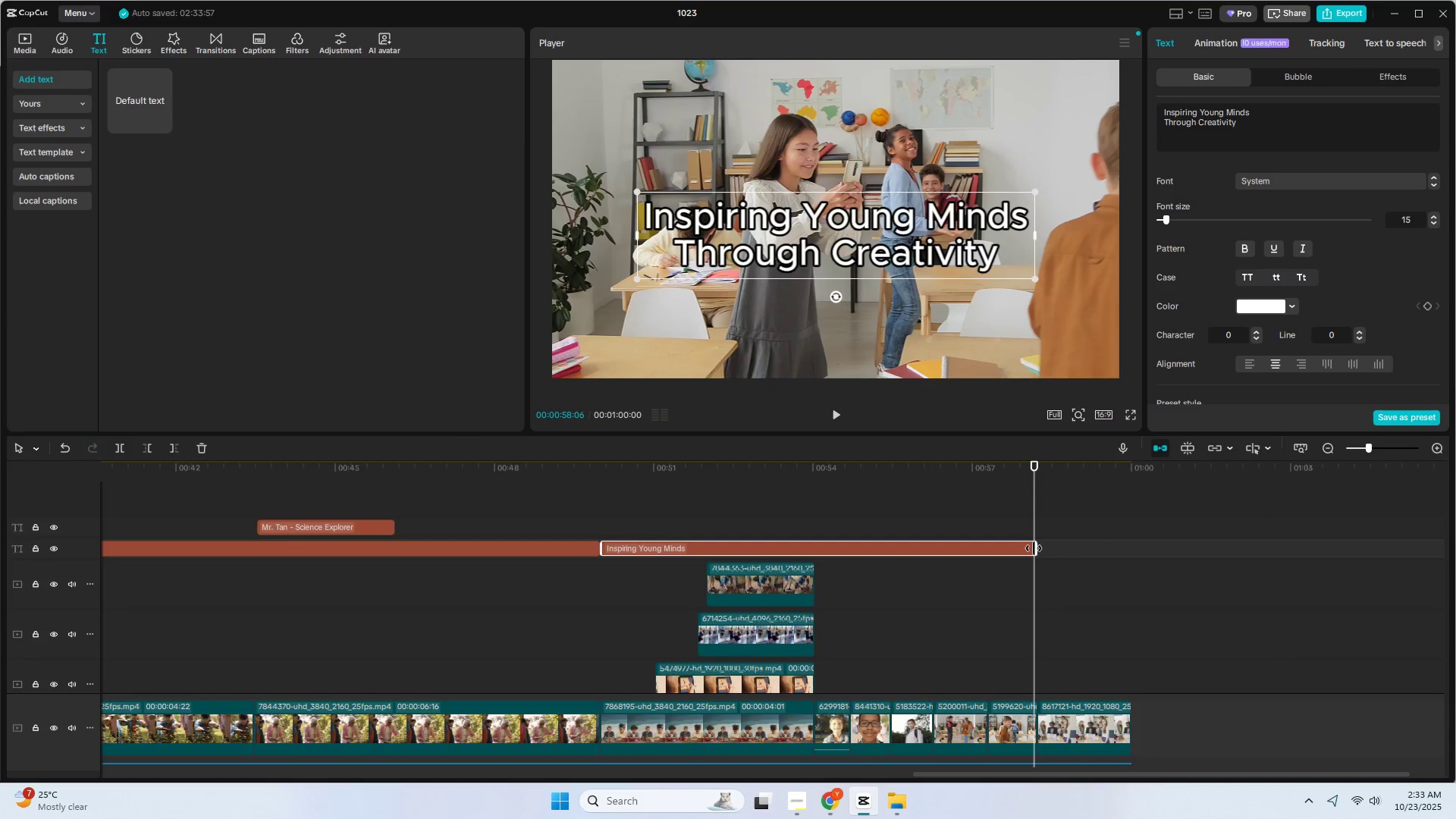 
left_click([990, 476])
 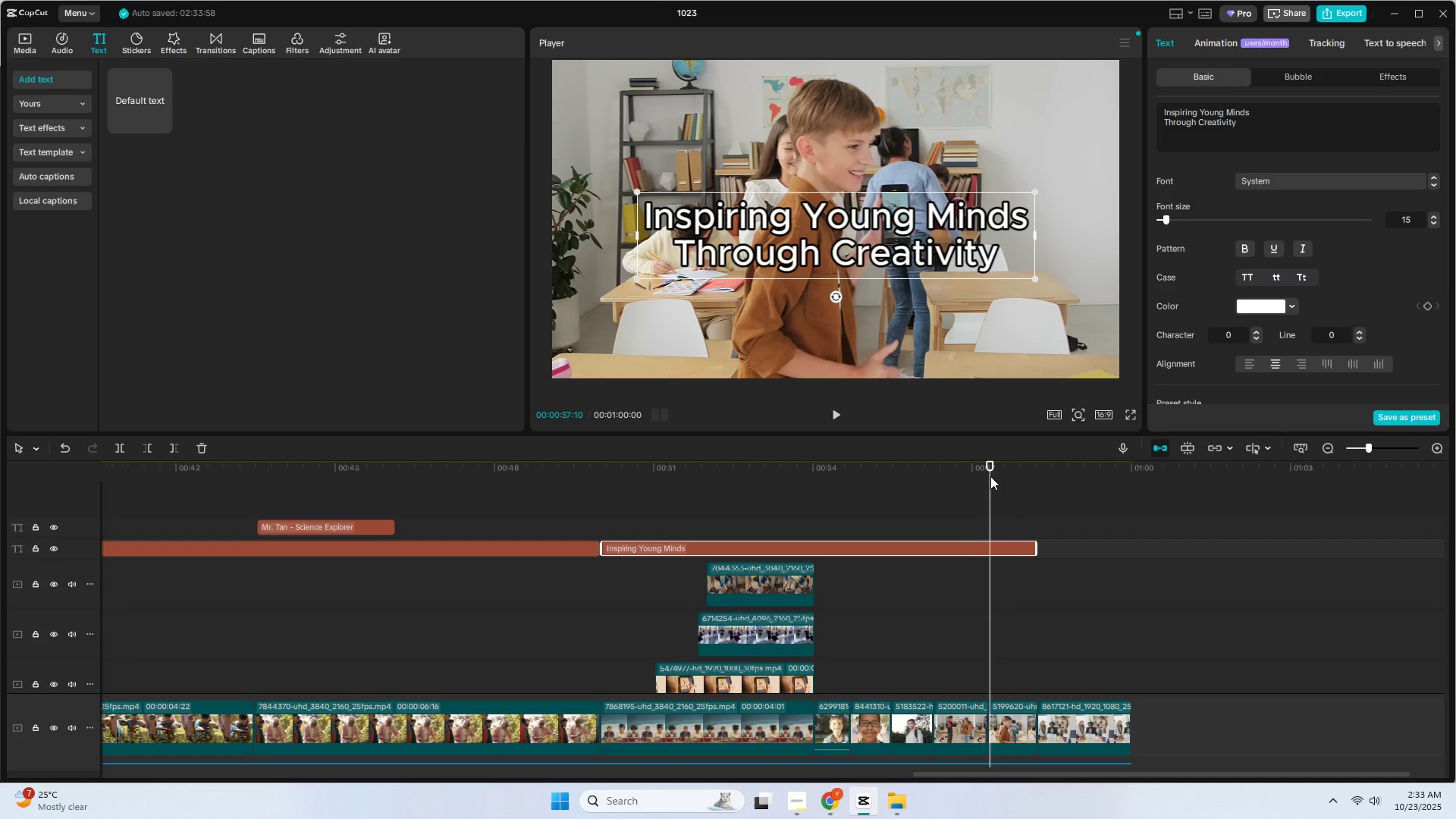 
key(Space)
 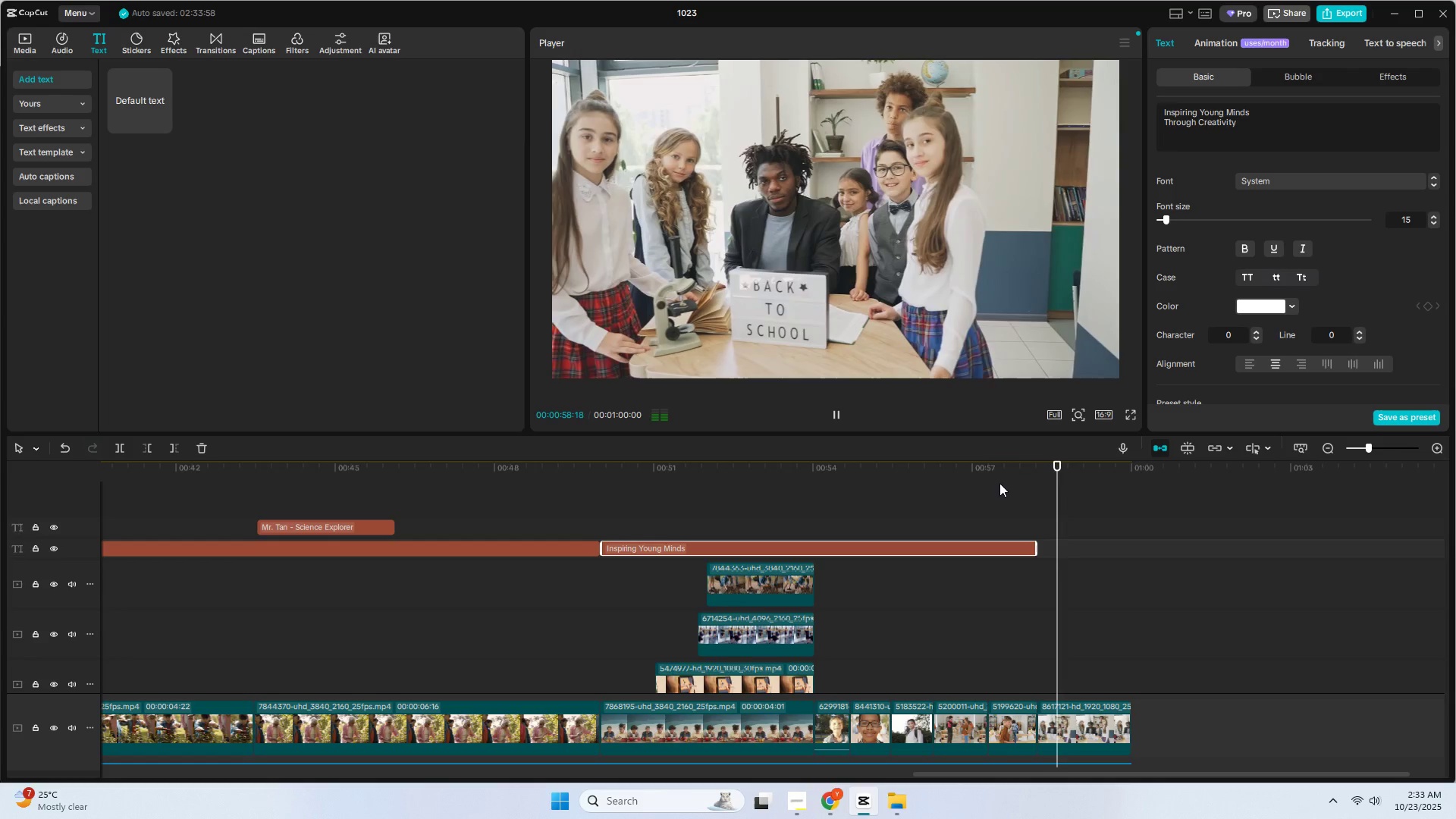 
key(Space)
 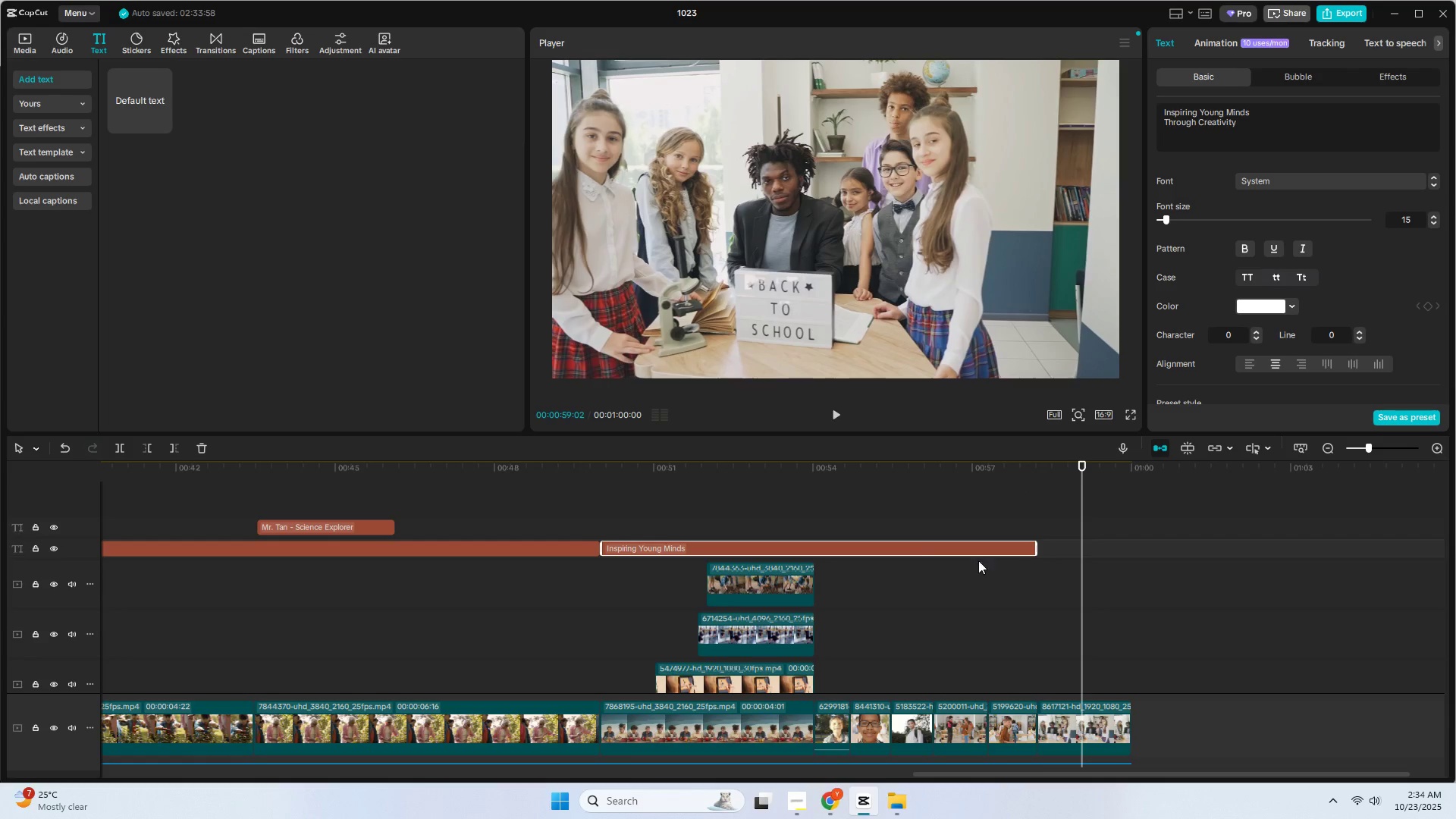 
hold_key(key=AltLeft, duration=0.83)
left_click_drag(start_coordinate=[900, 559], to_coordinate=[1128, 565])
 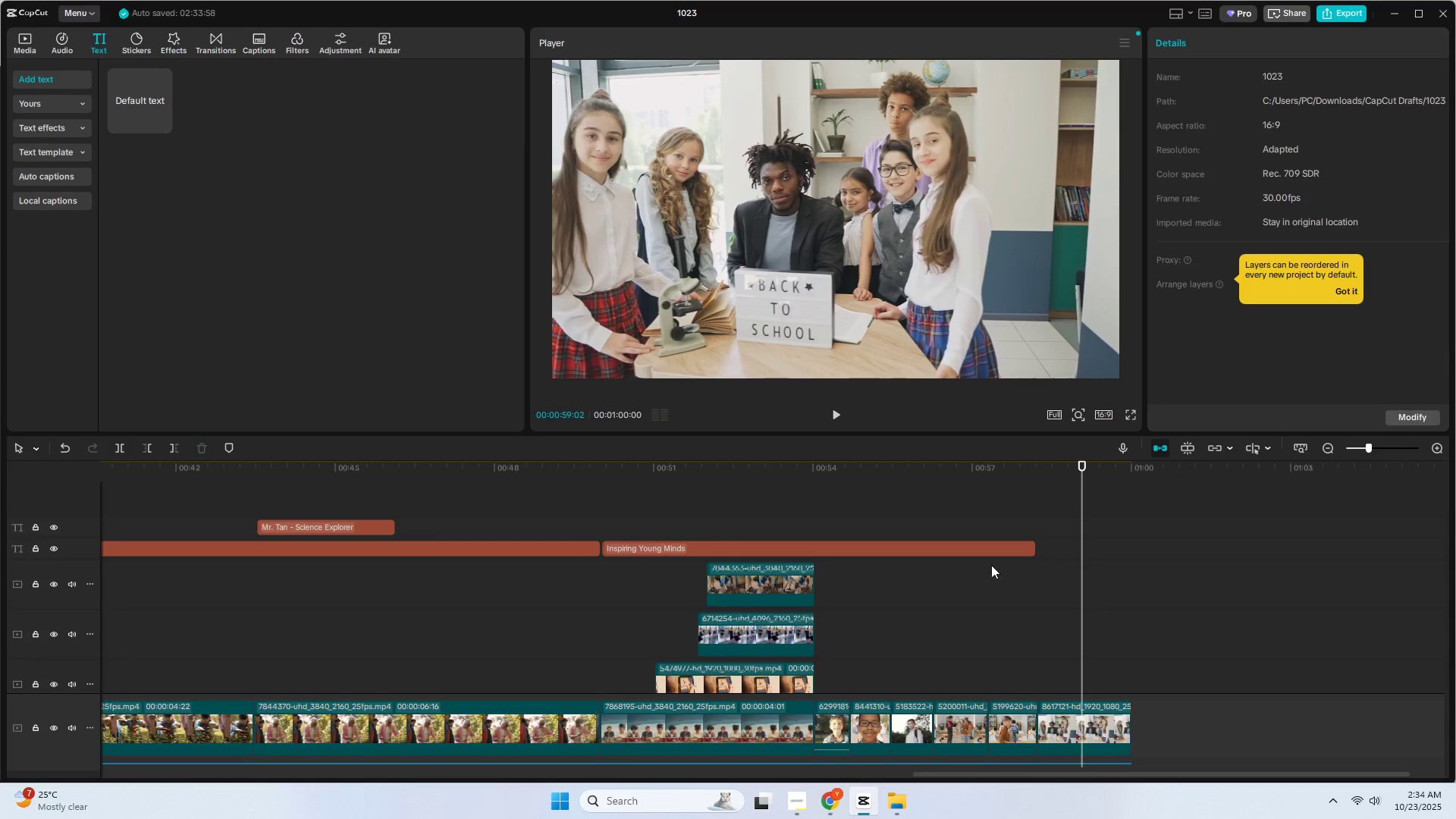 
hold_key(key=AltLeft, duration=1.5)
left_click_drag(start_coordinate=[944, 548], to_coordinate=[1381, 554])
 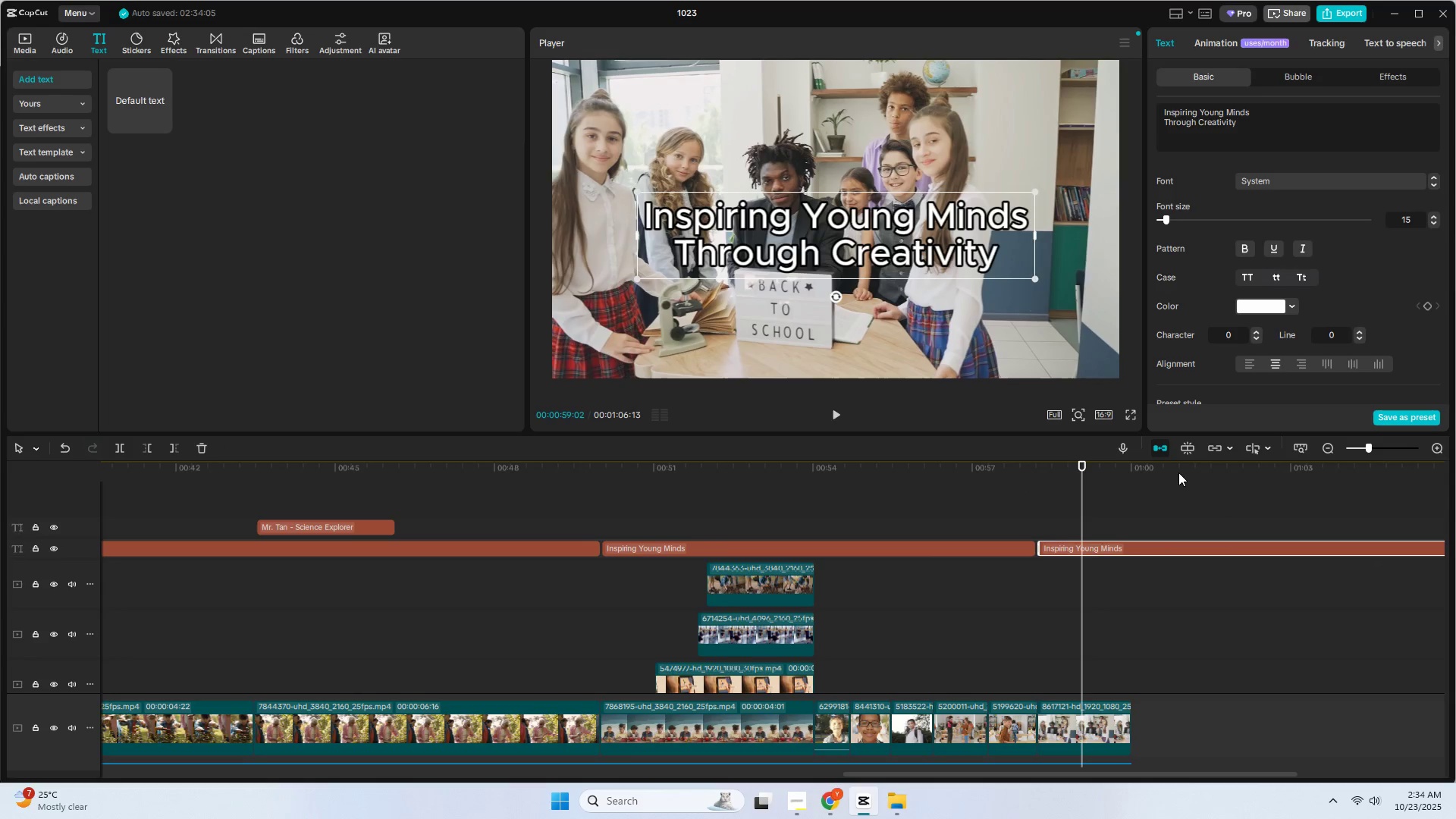 
key(Alt+AltLeft)
 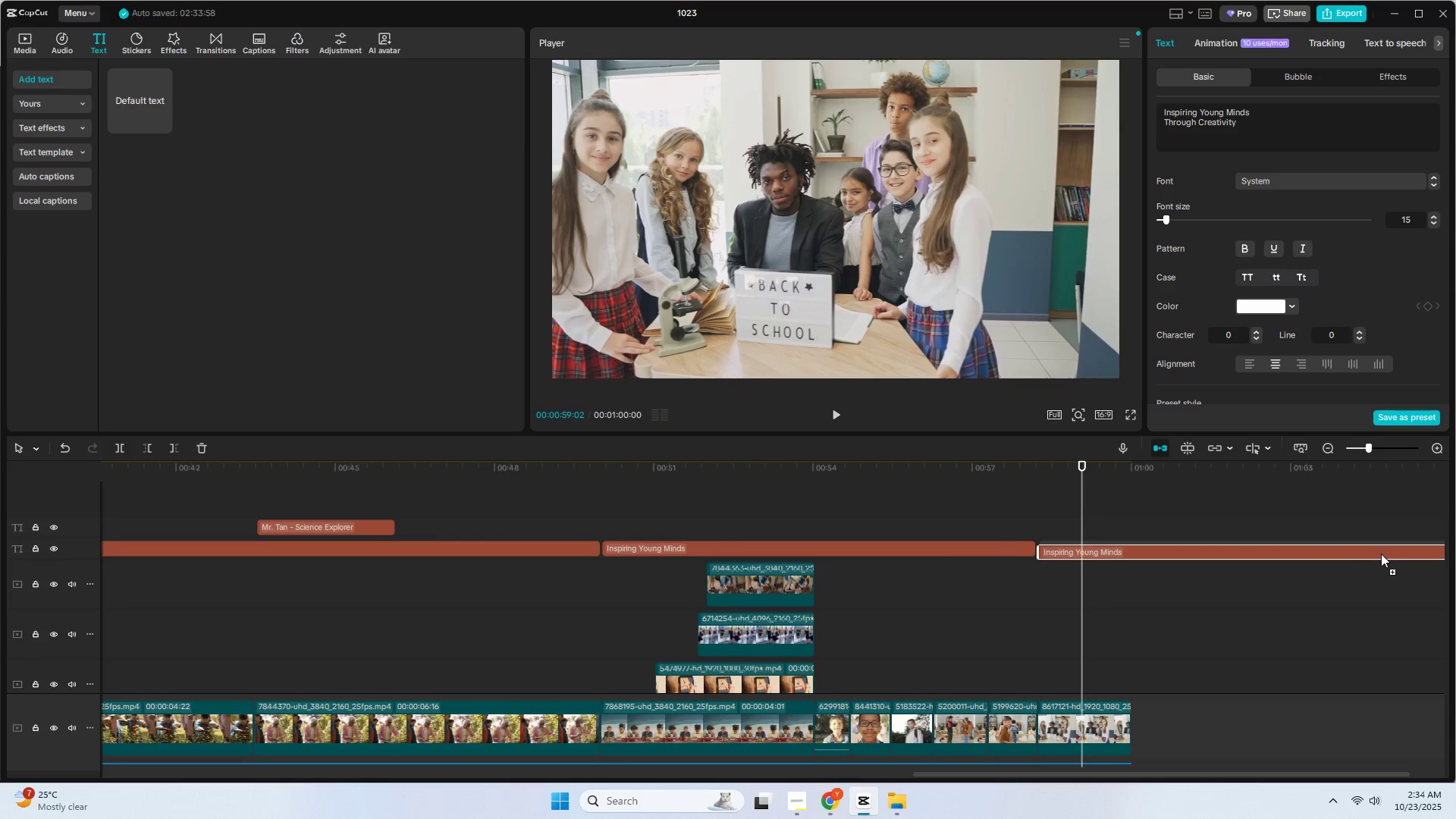 
key(Alt+AltLeft)
 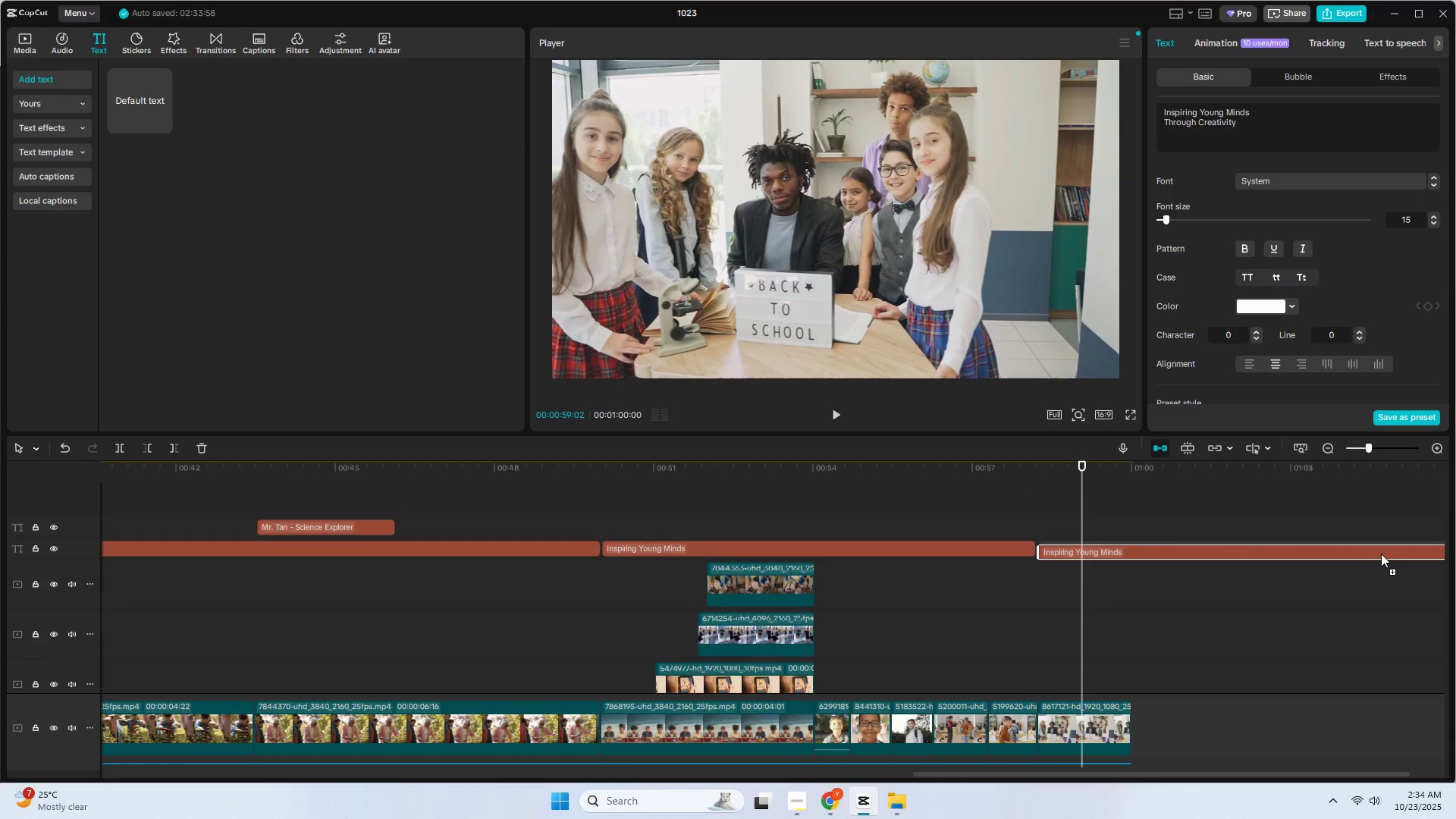 
key(Alt+AltLeft)
 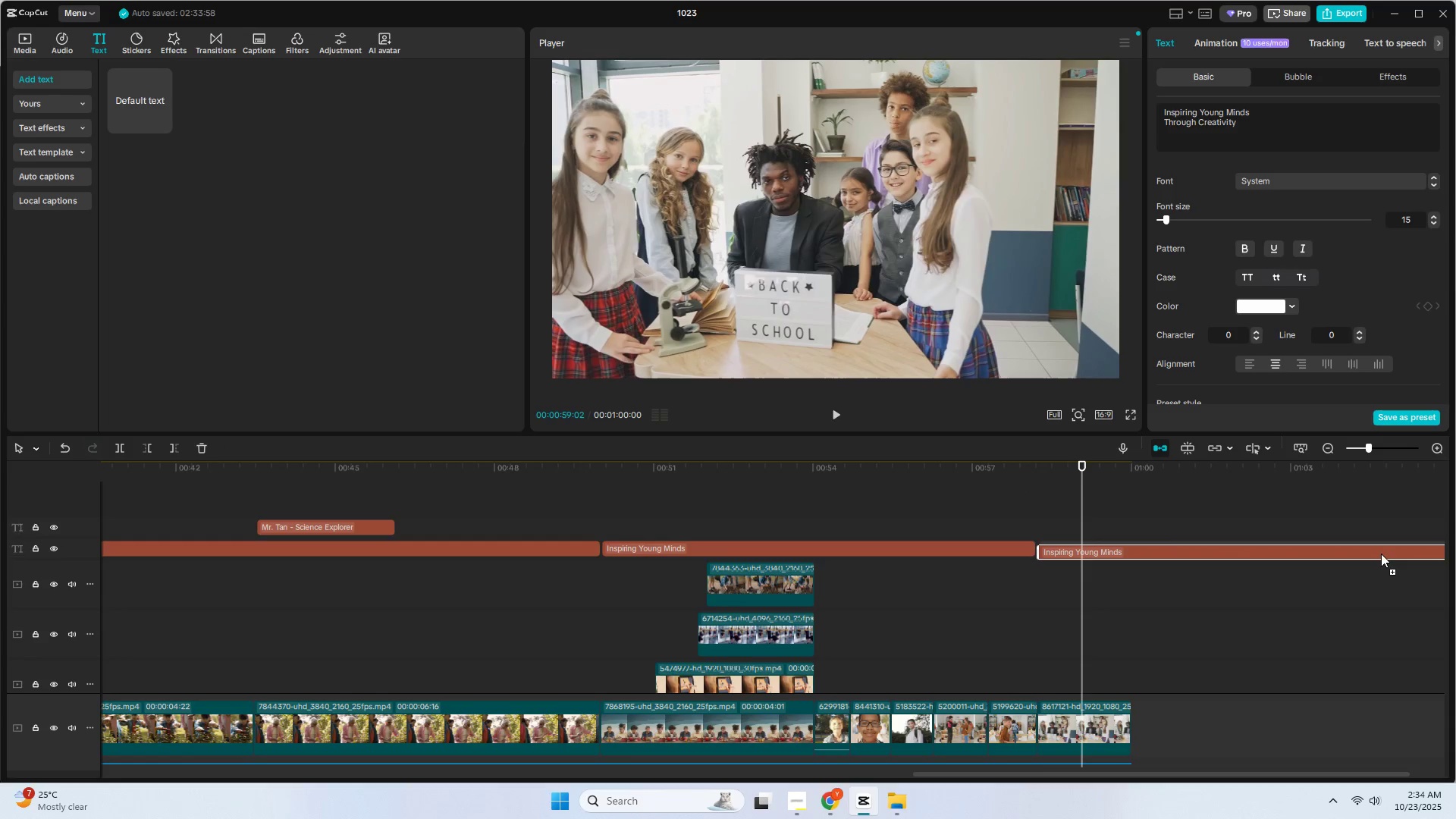 
key(Alt+AltLeft)
 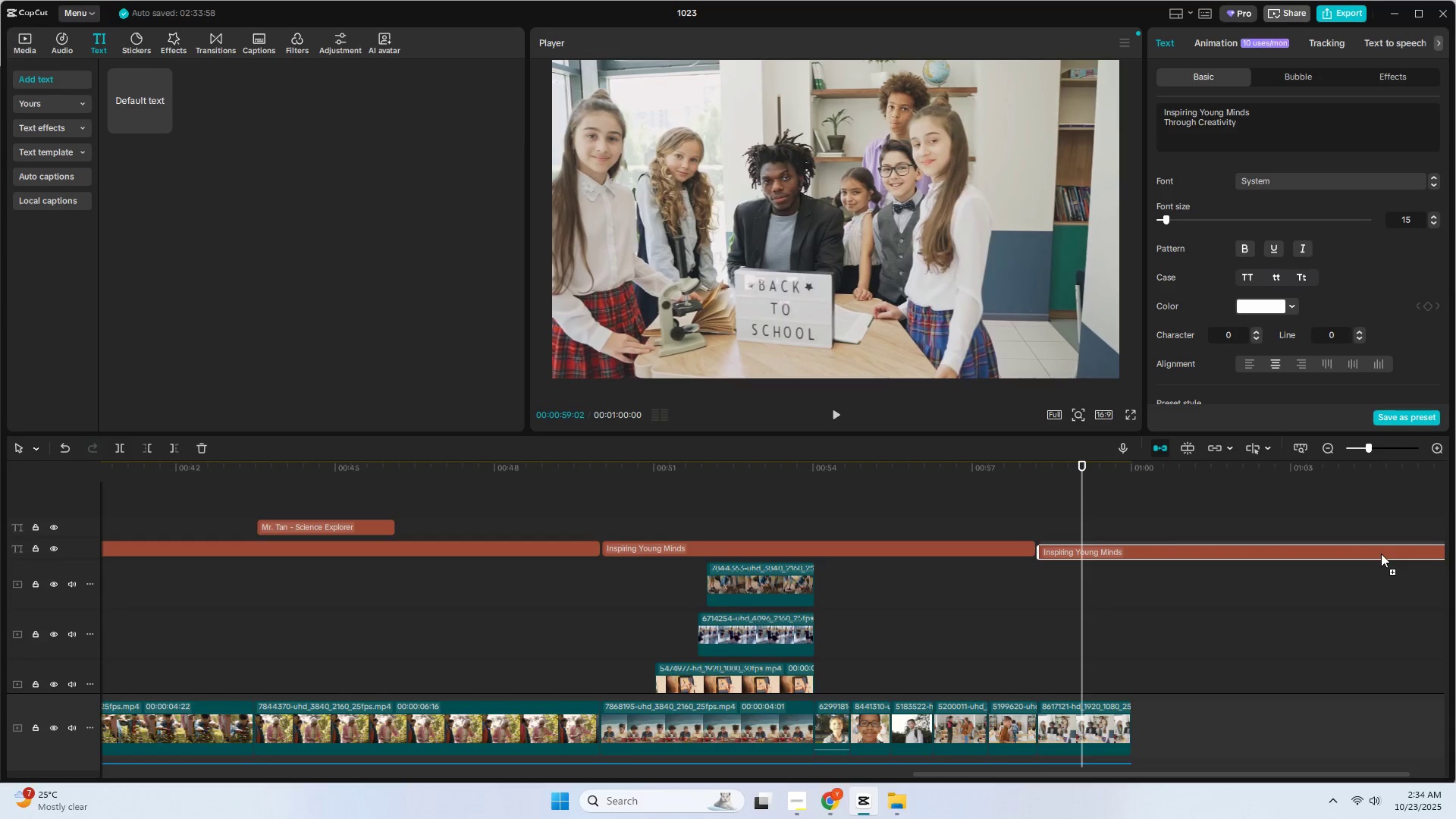 
key(Alt+AltLeft)
 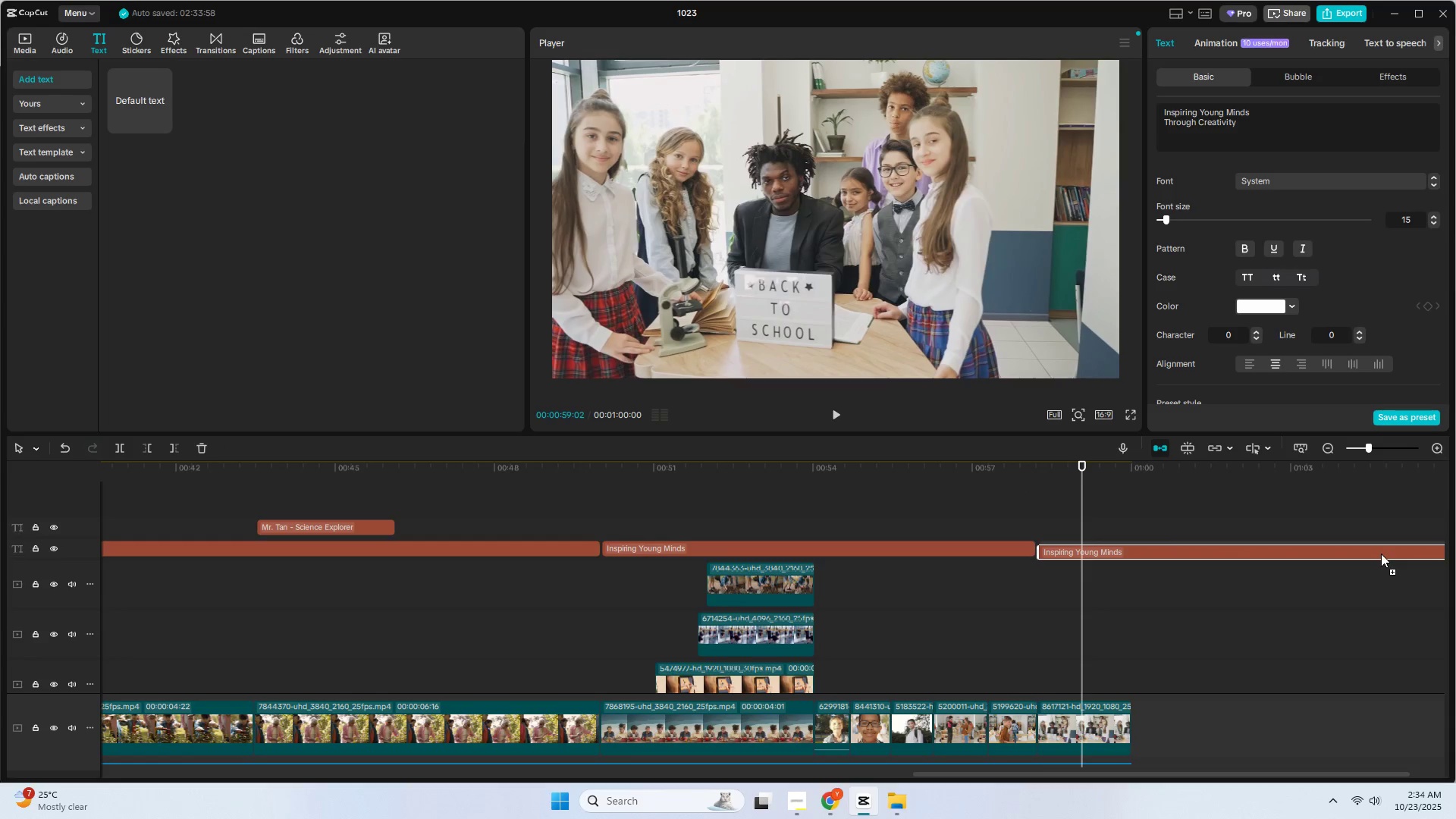 
key(Alt+AltLeft)
 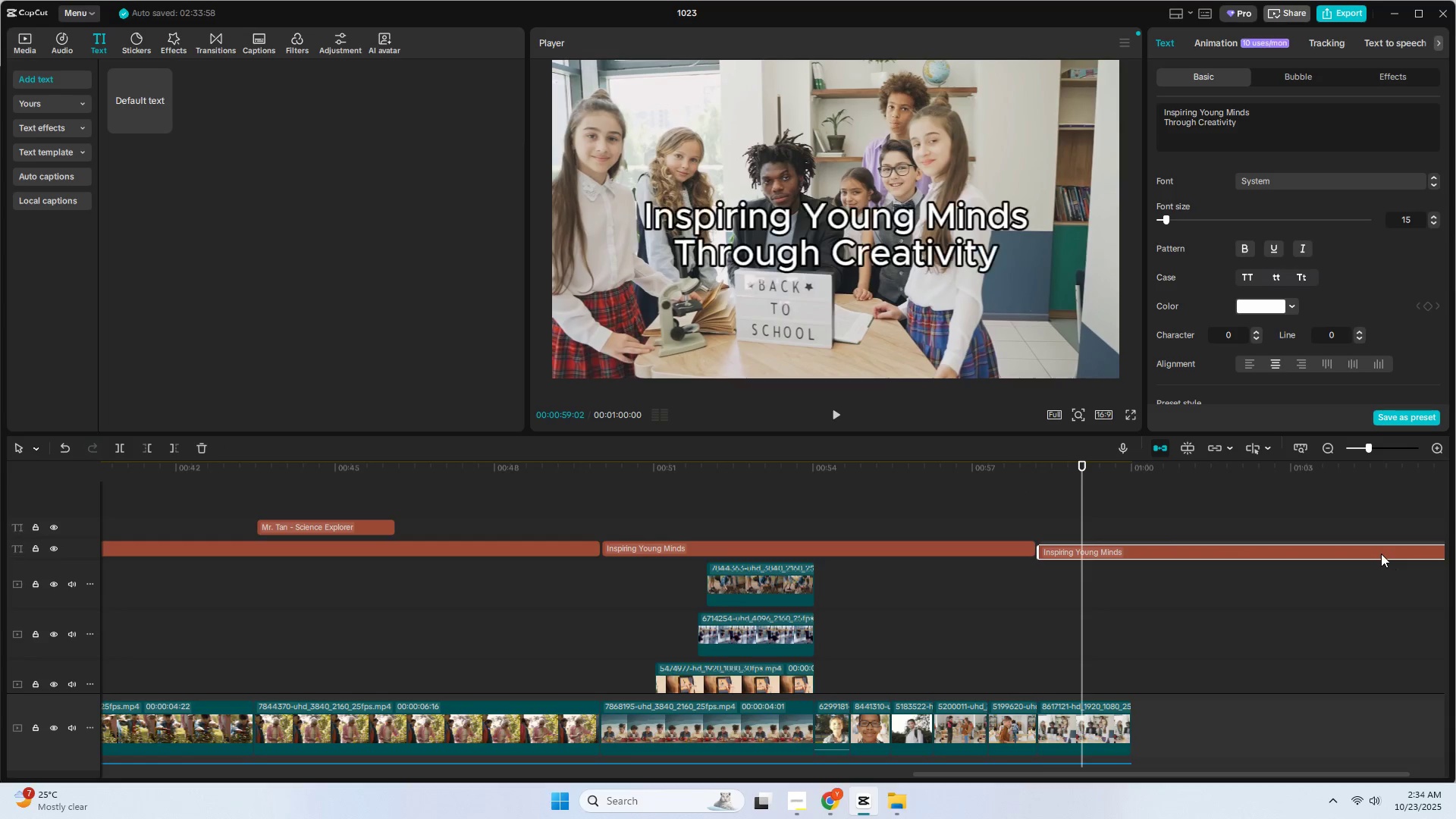 
key(Alt+AltLeft)
 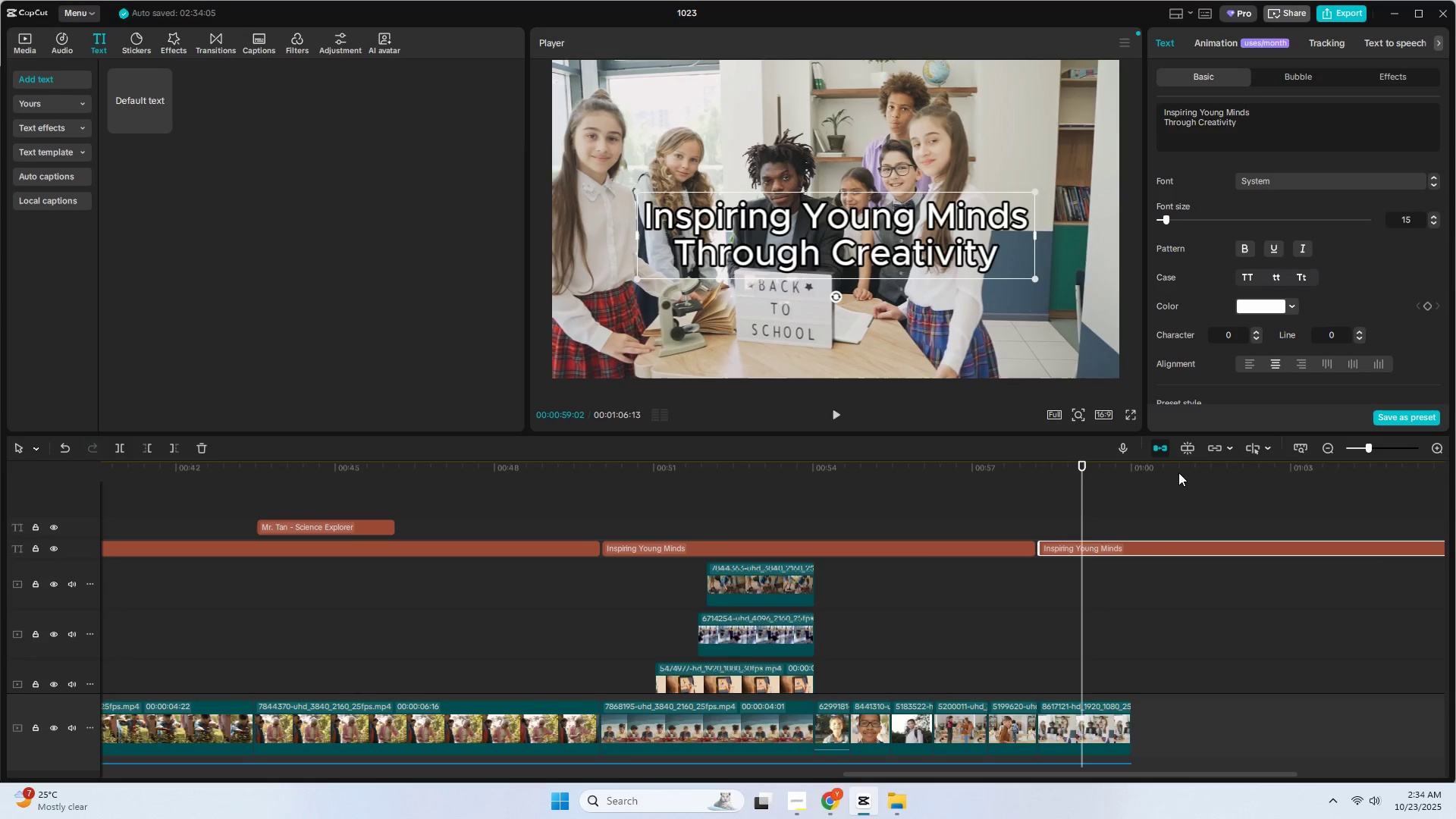 
key(Space)
 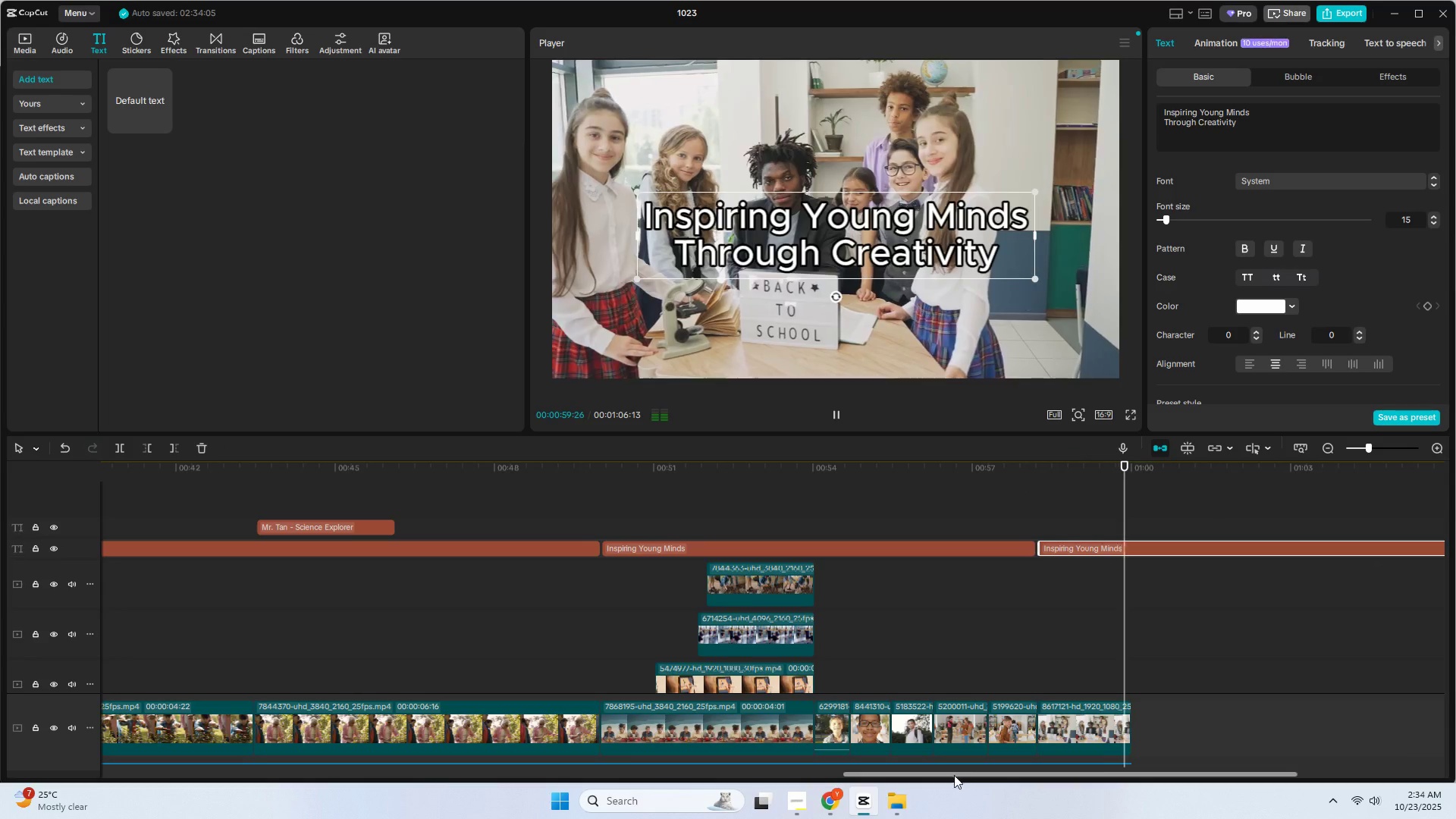 
left_click_drag(start_coordinate=[960, 775], to_coordinate=[1012, 775])
 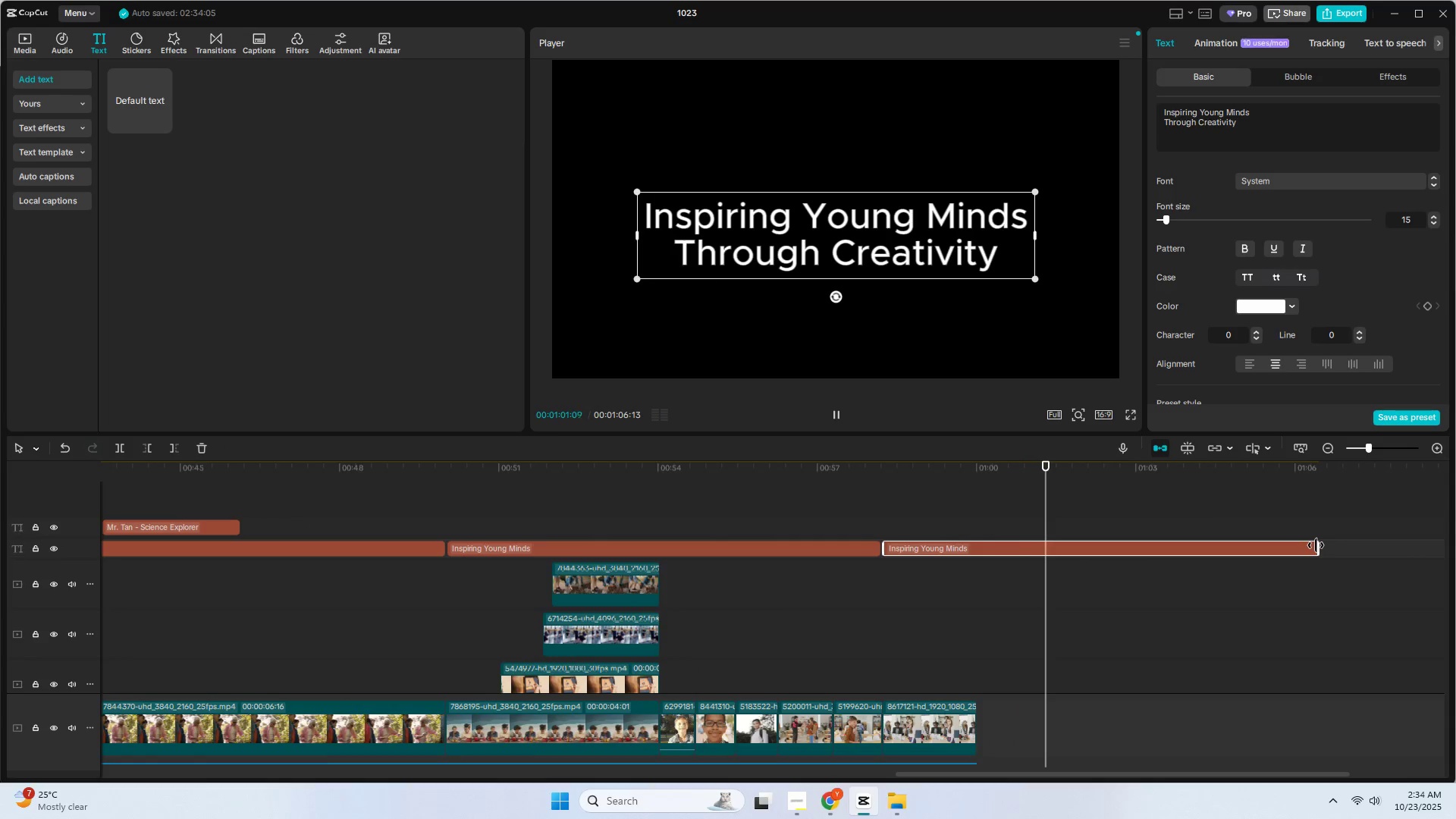 
left_click_drag(start_coordinate=[1316, 545], to_coordinate=[976, 557])
 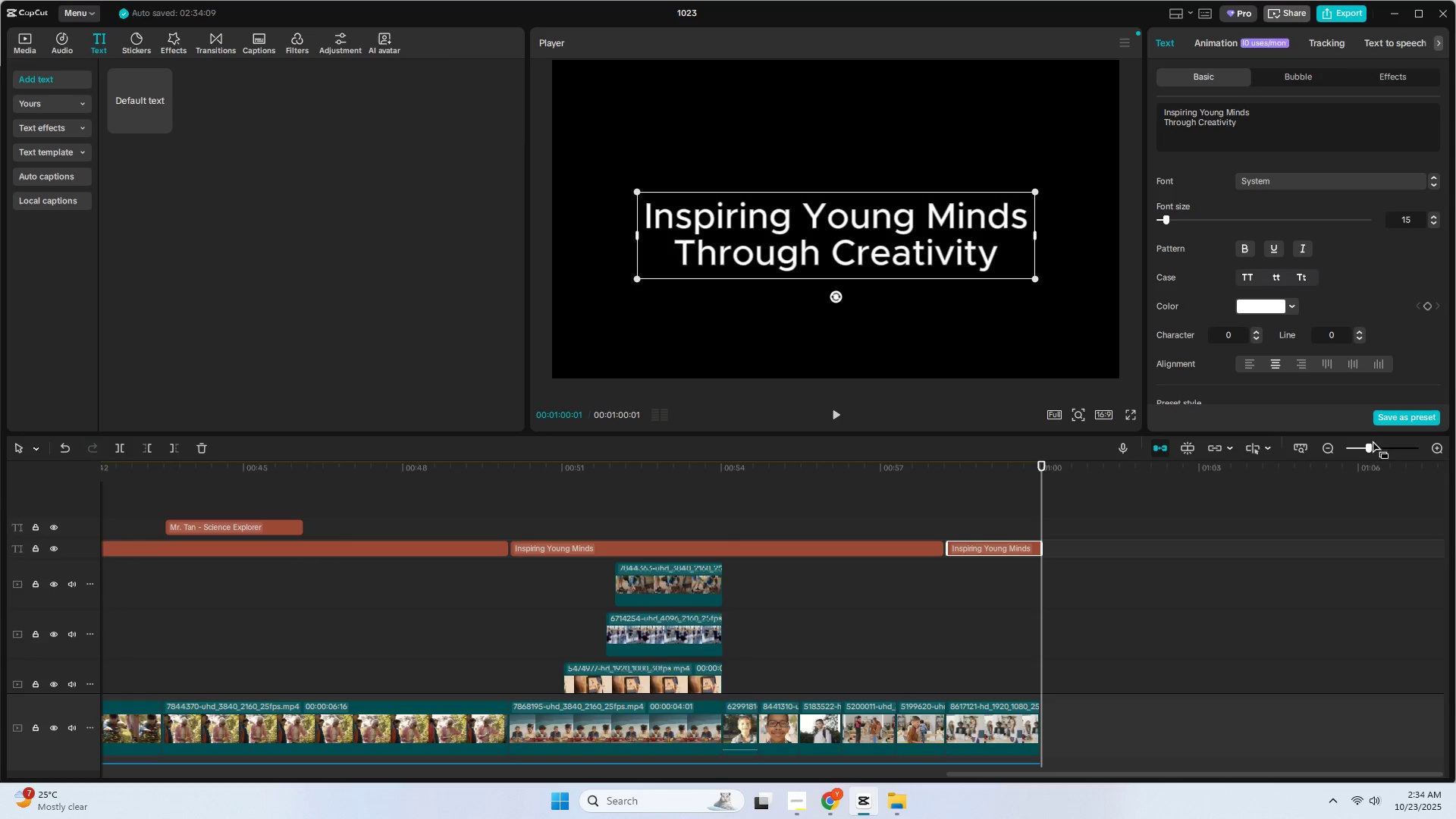 
left_click_drag(start_coordinate=[1373, 449], to_coordinate=[1387, 456])
 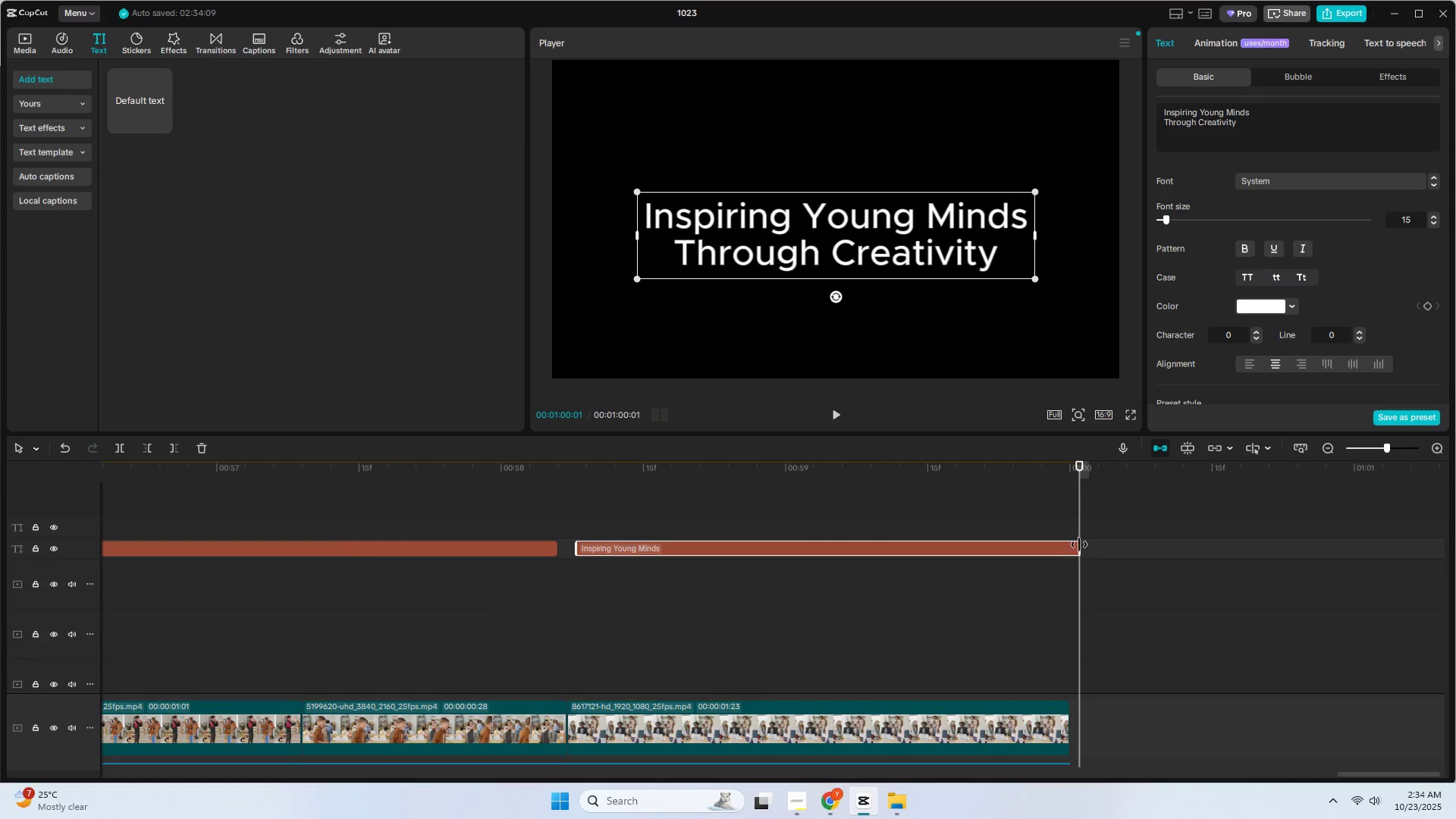 
left_click_drag(start_coordinate=[1078, 544], to_coordinate=[1067, 544])
 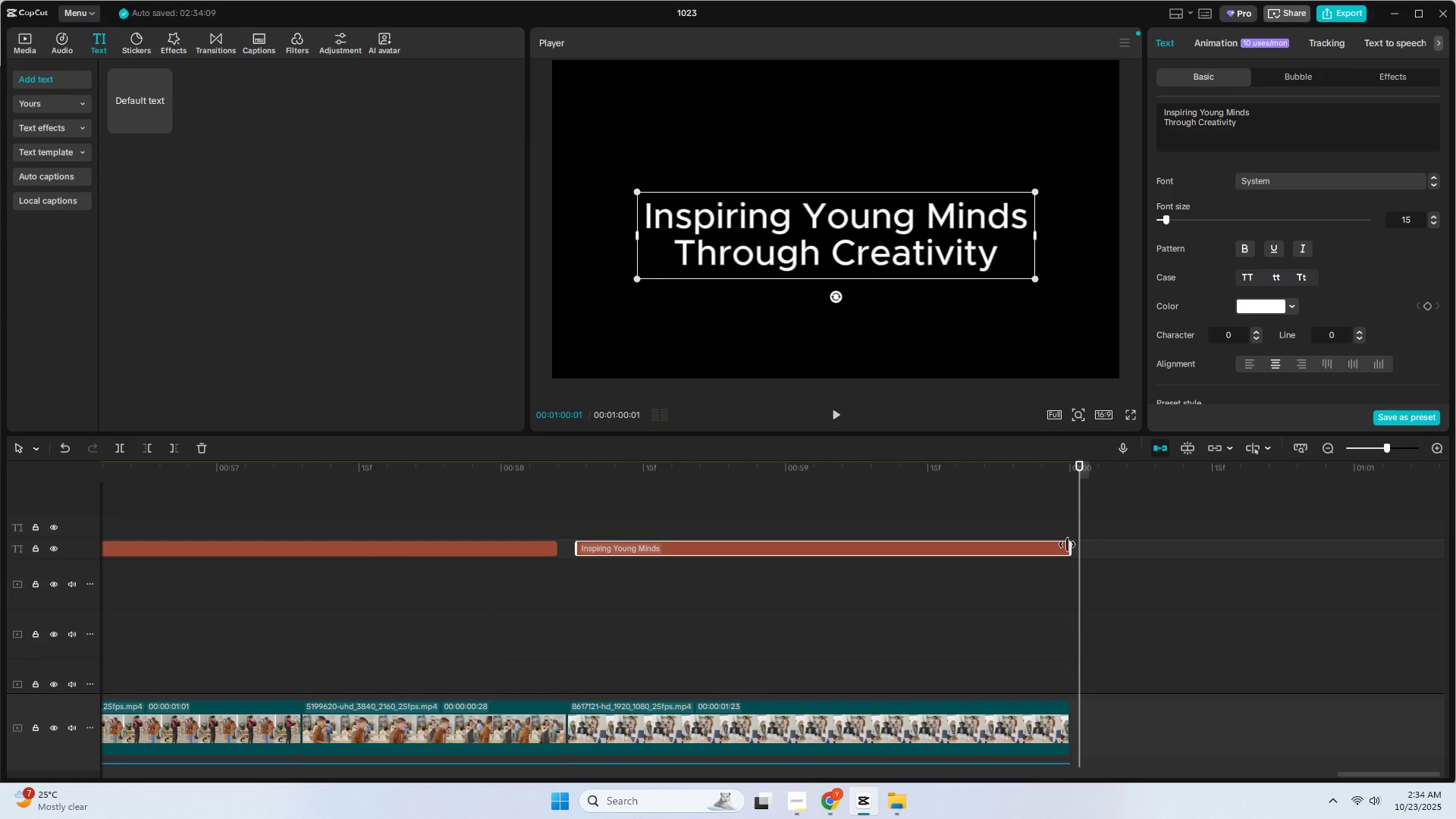 
left_click([1067, 544])
 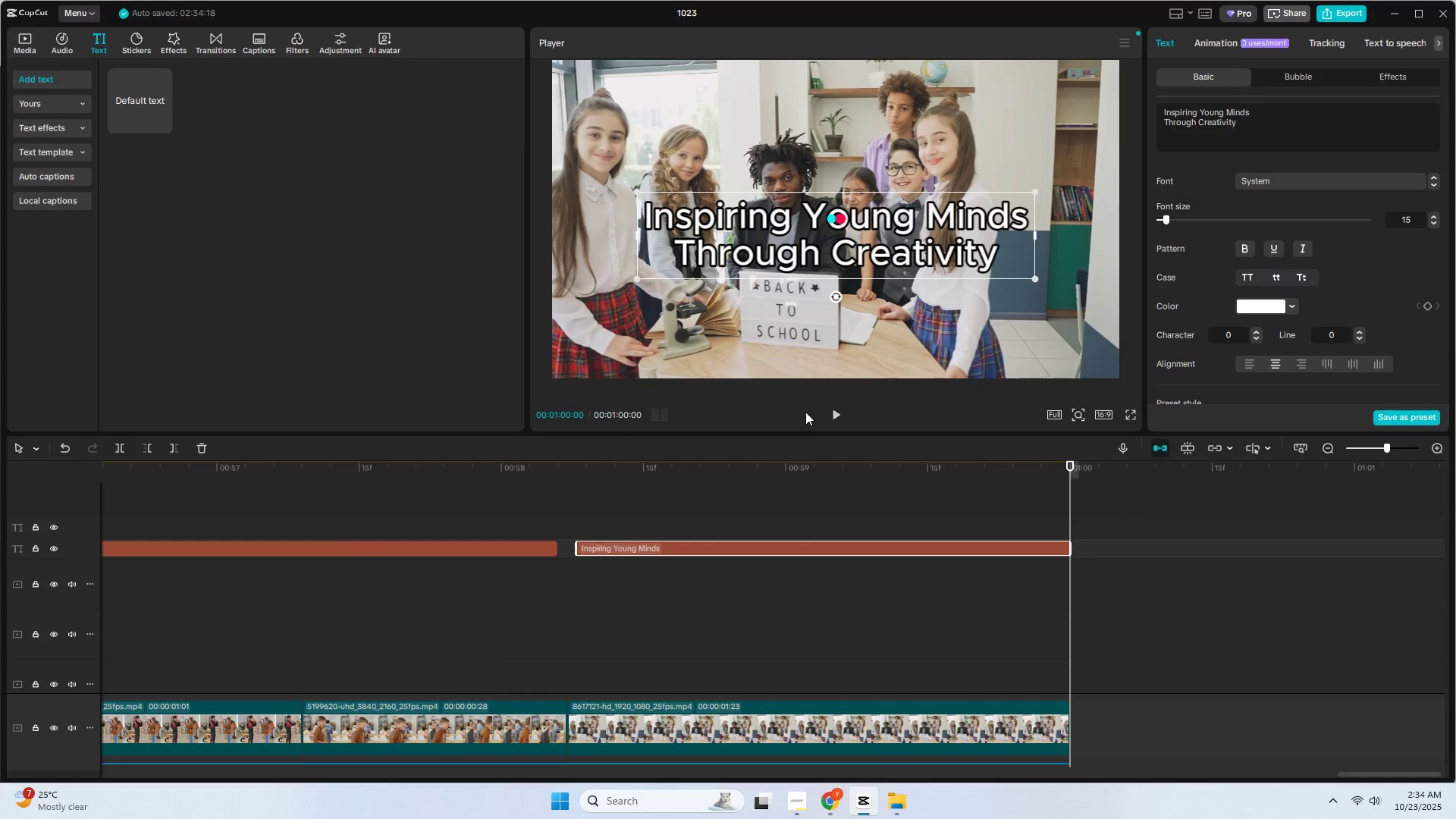 
double_click([800, 240])
 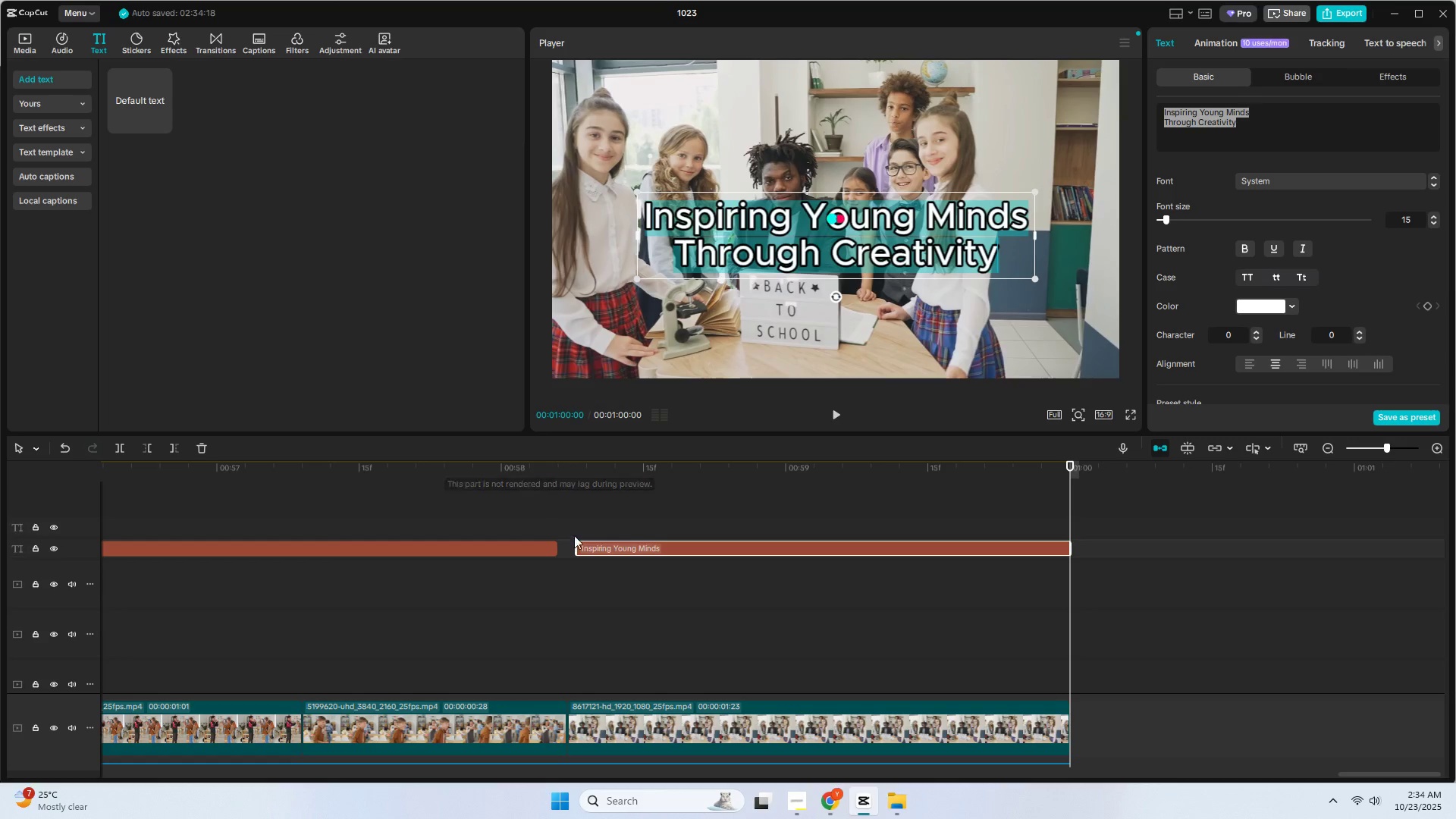 
left_click([594, 550])
 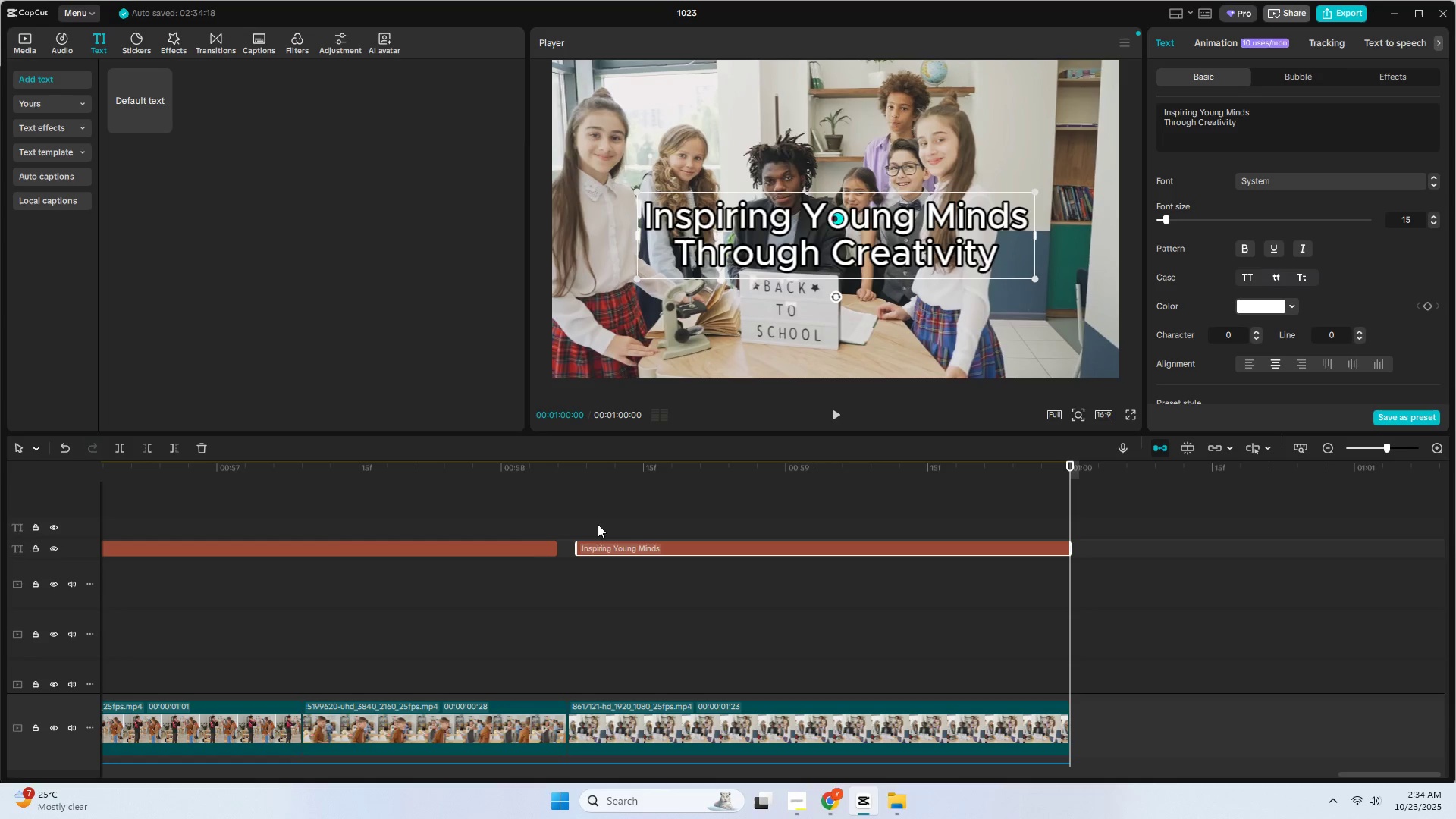 
left_click([766, 232])
 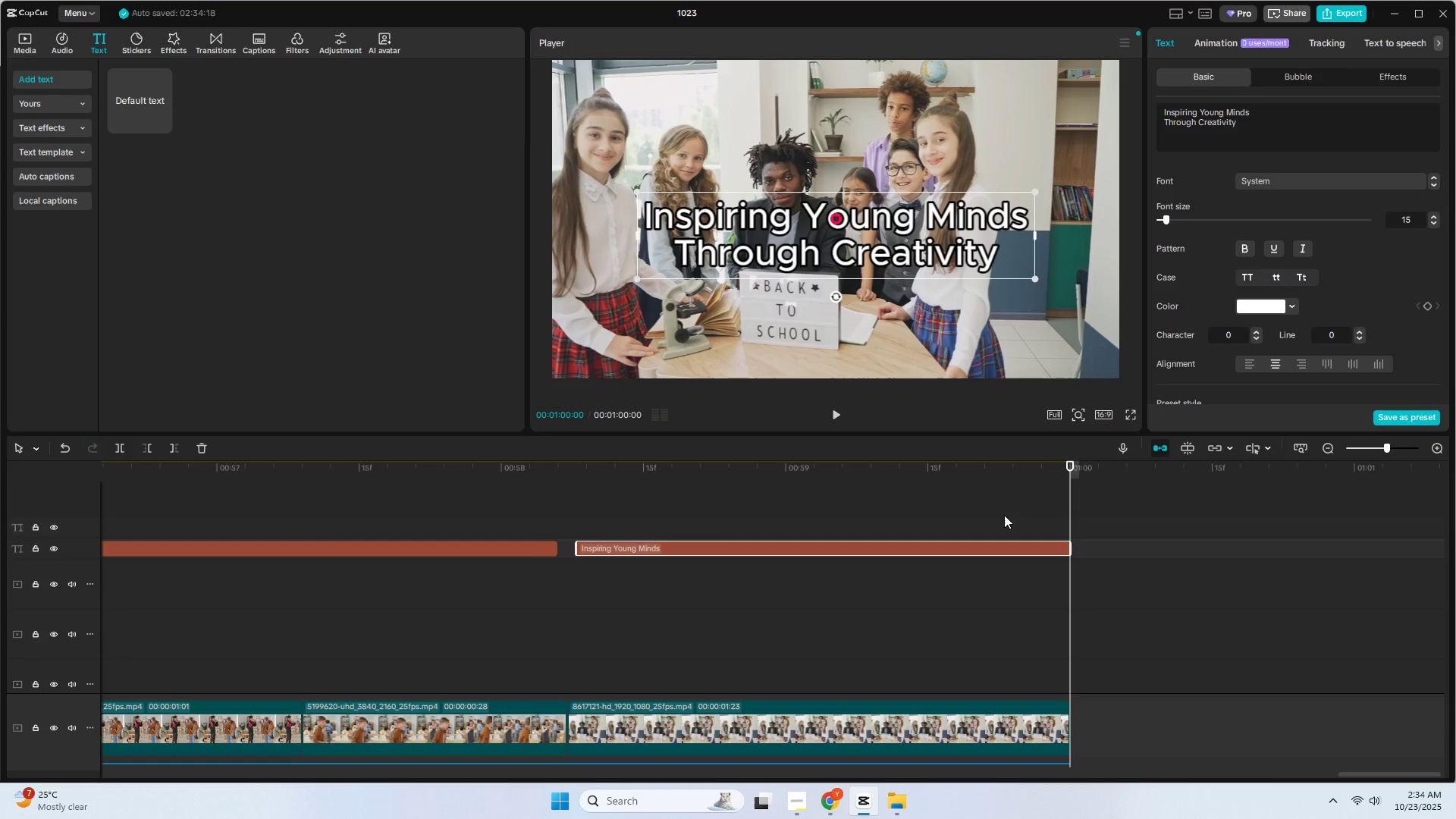 
left_click([1003, 482])
 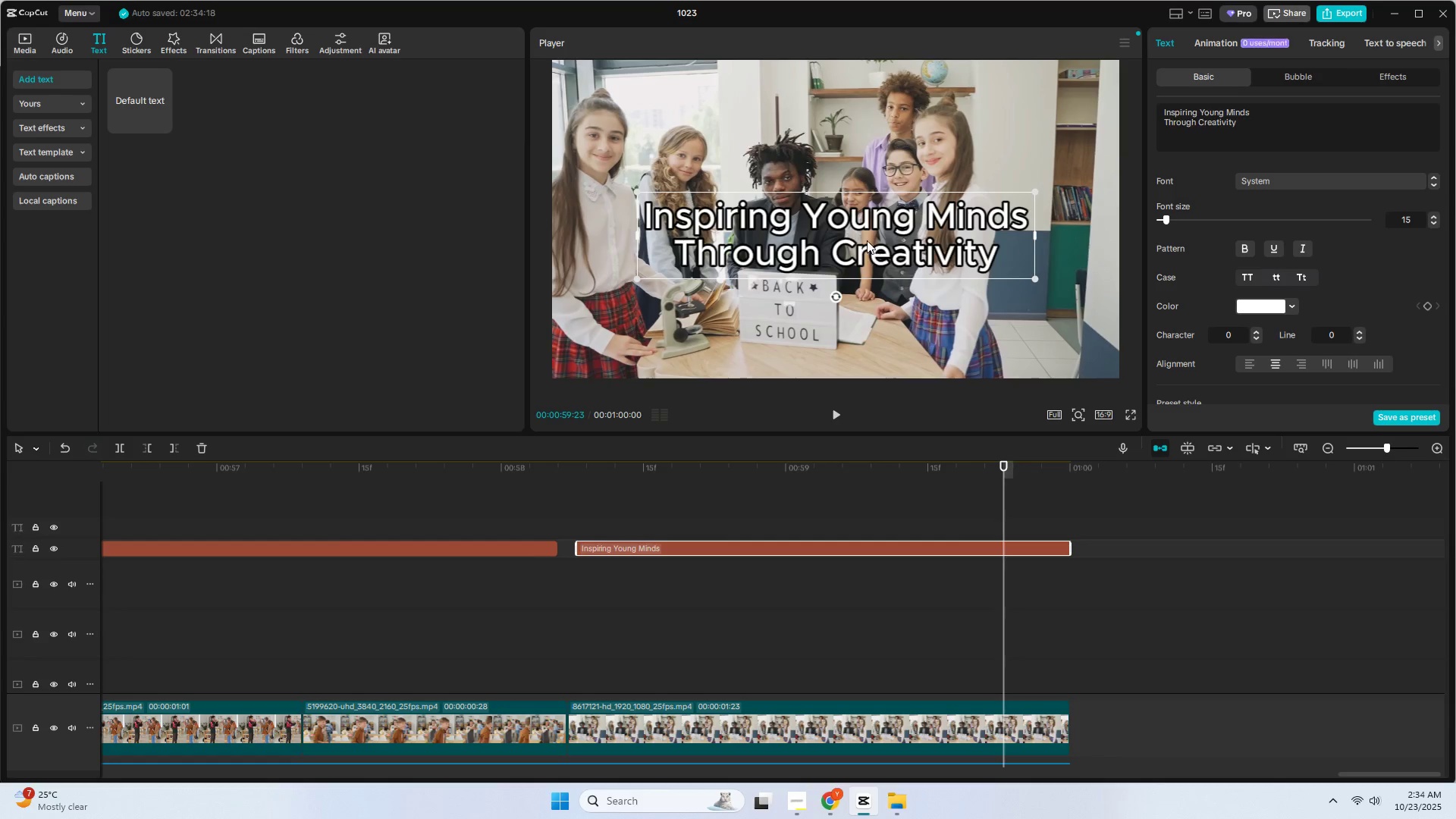 
double_click([867, 240])
 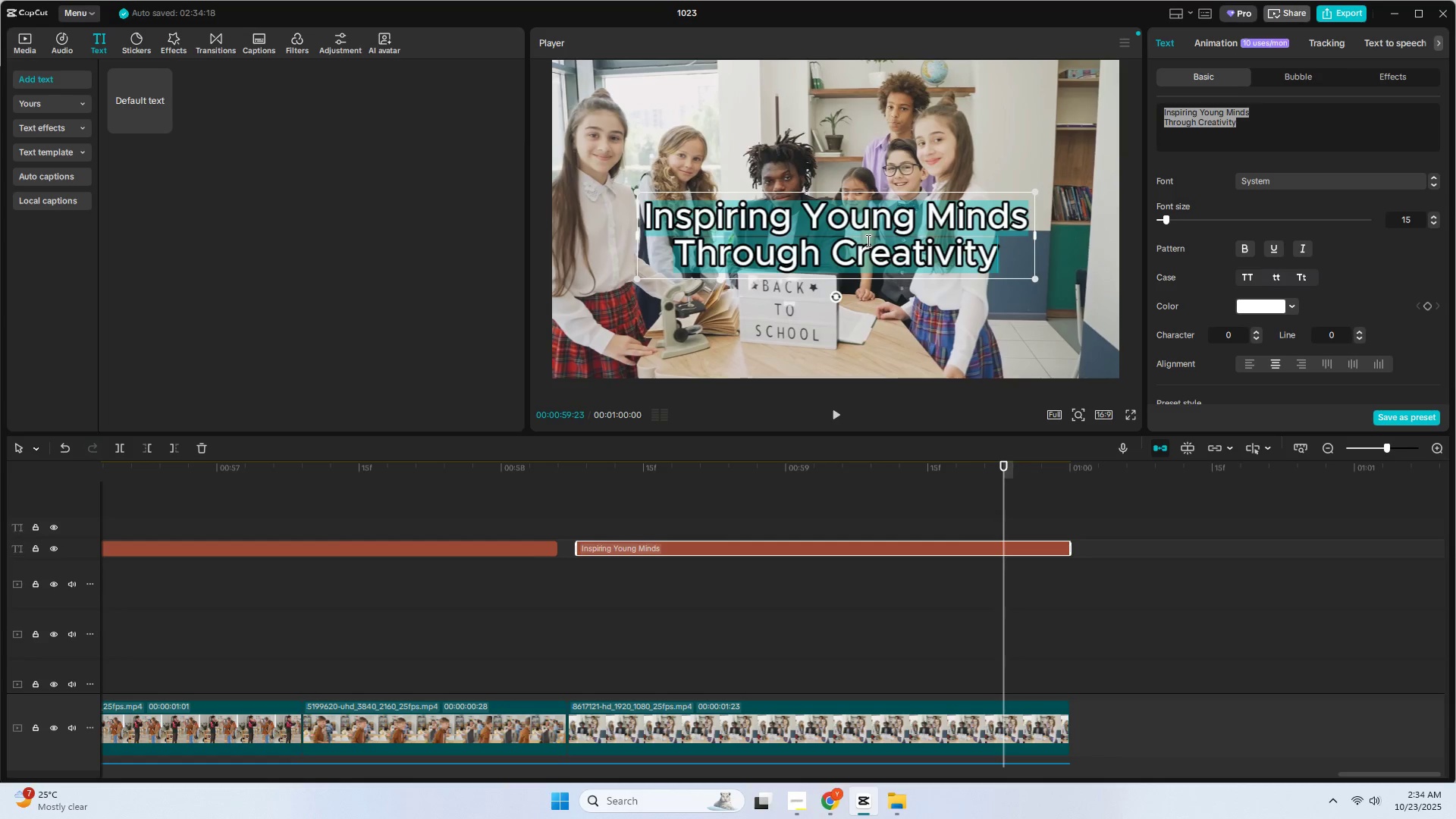 
type(Thj)
key(Backspace)
type(anm)
key(Backspace)
key(Backspace)
type(ny)
key(Backspace)
type(kyou )
key(Backspace)
key(Backspace)
key(Backspace)
type( )
key(Backspace)
key(Backspace)
type( you to our)
 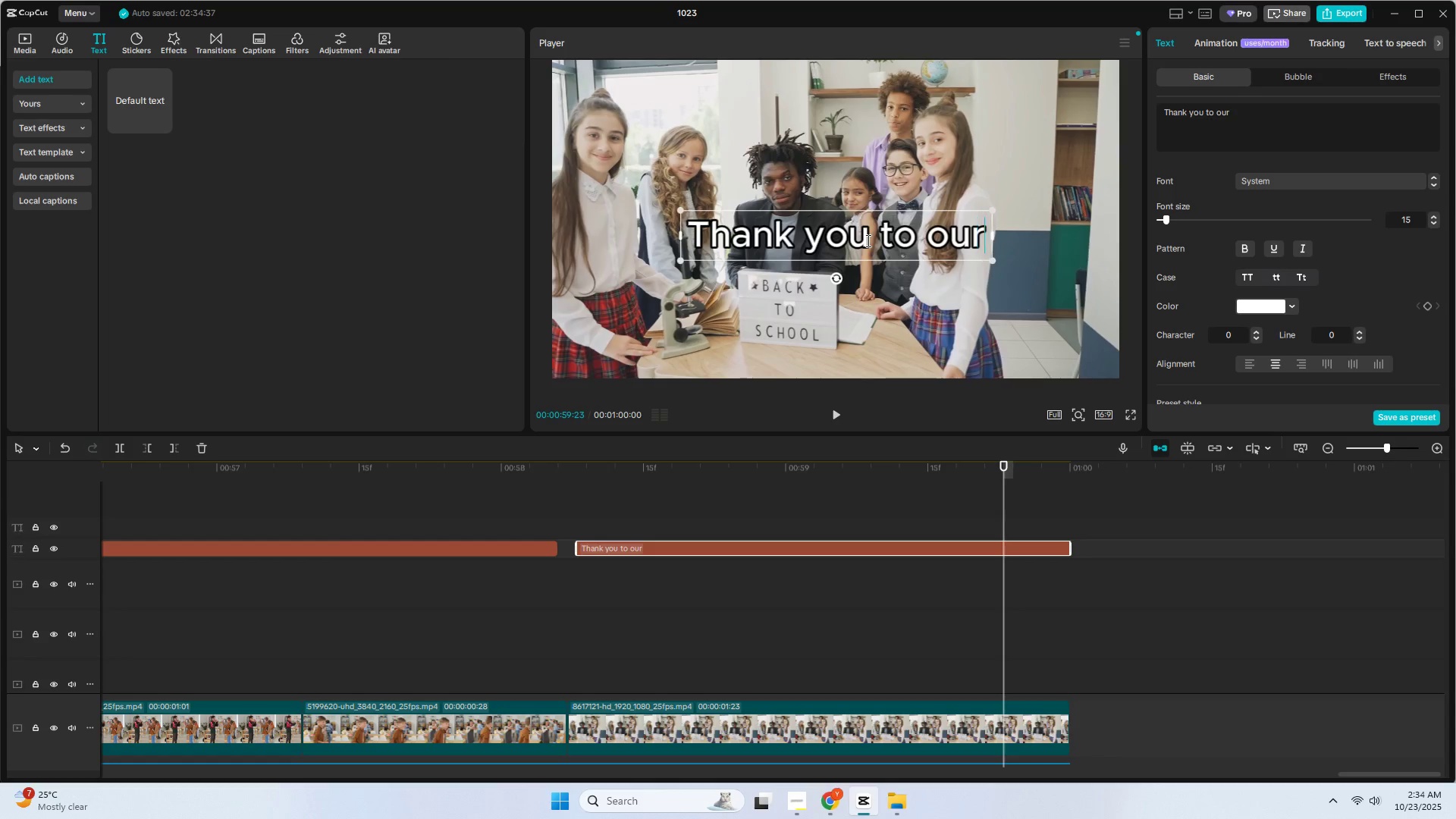 
key(Enter)
 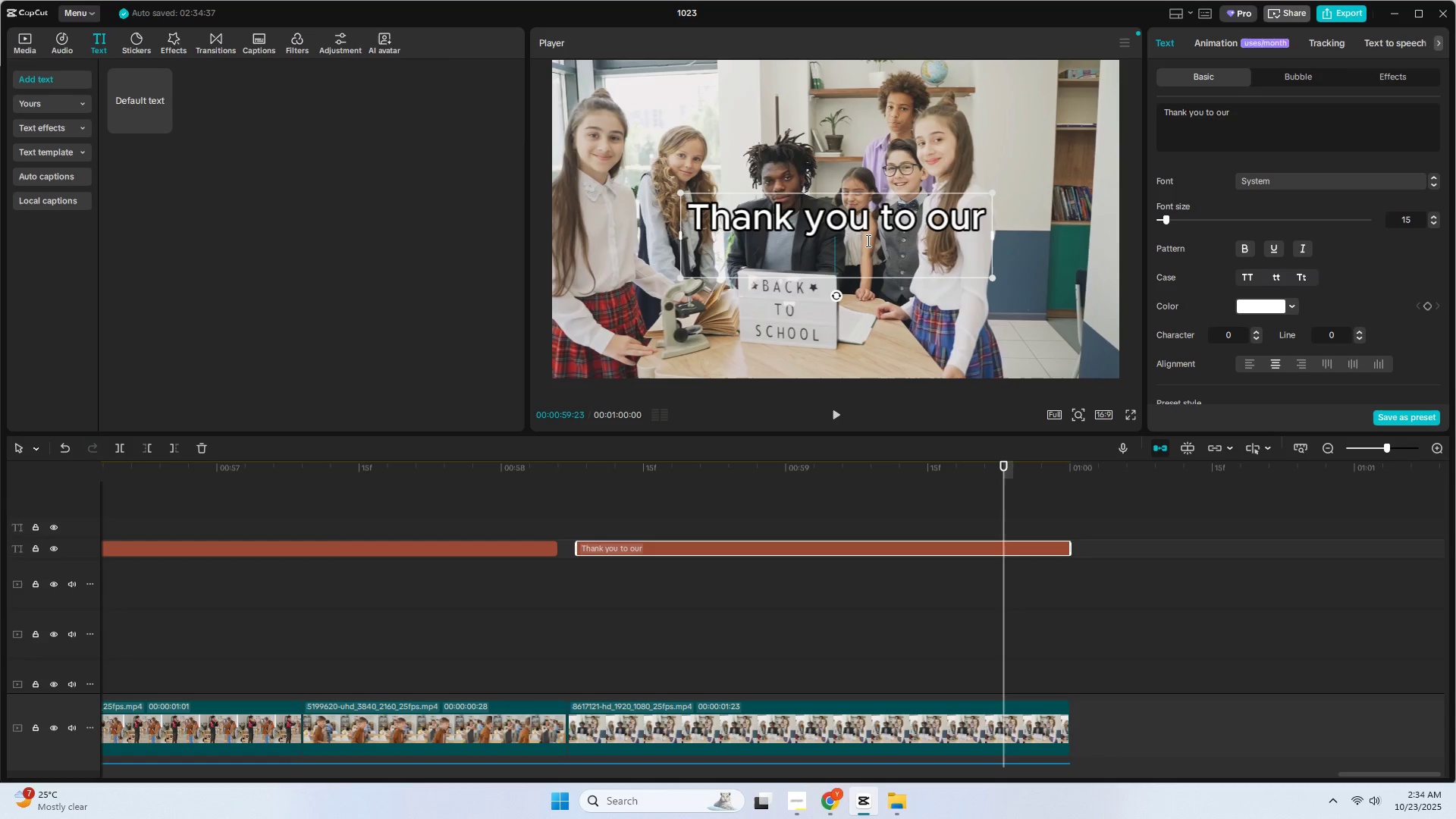 
type(T)
key(Backspace)
type(ty)
key(Backspace)
type(eachers and sut)
key(Backspace)
key(Backspace)
type(tudents!)
 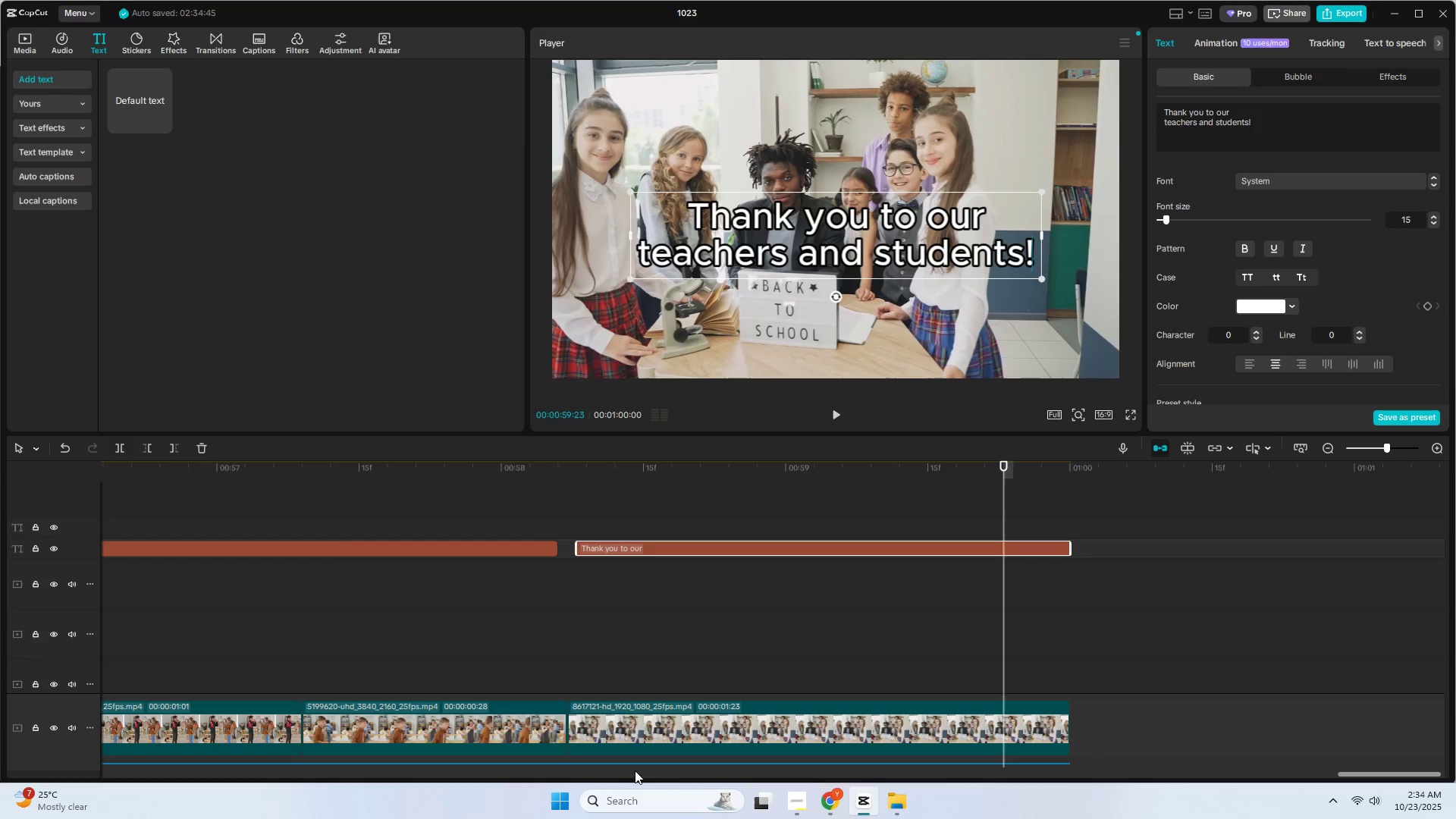 
key(Alt+AltLeft)
 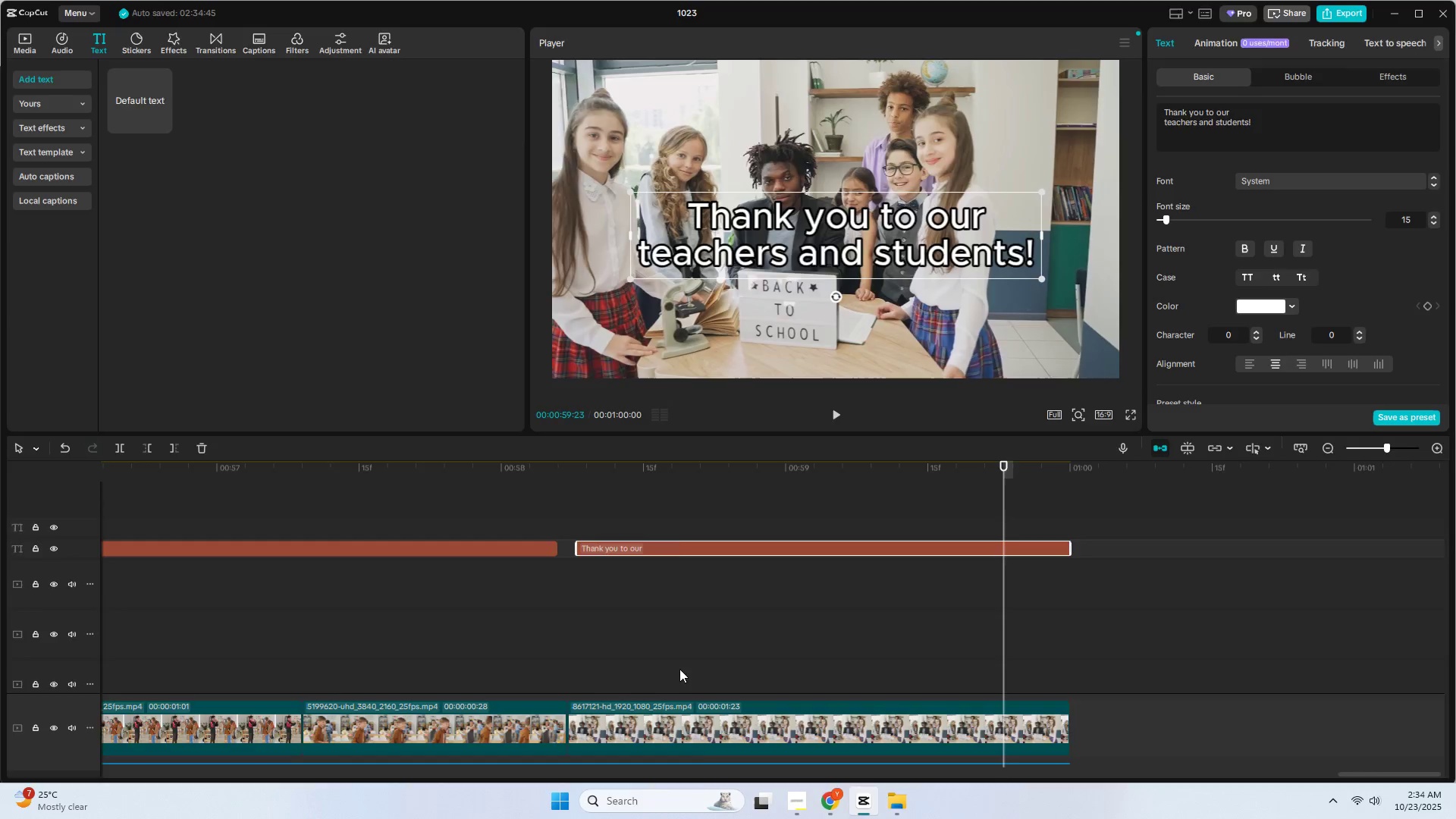 
key(Alt+Tab)
 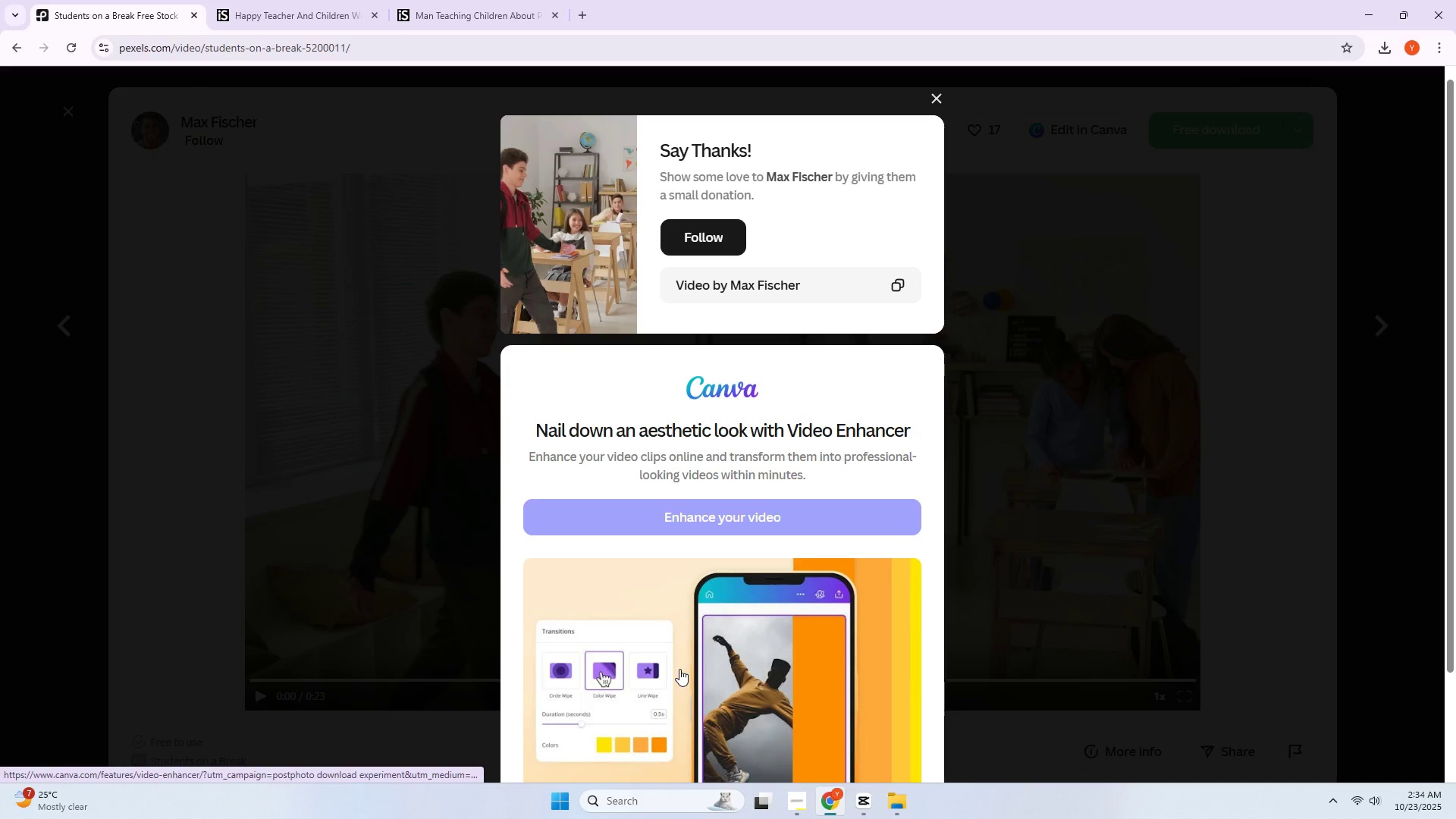 
key(Alt+AltLeft)
 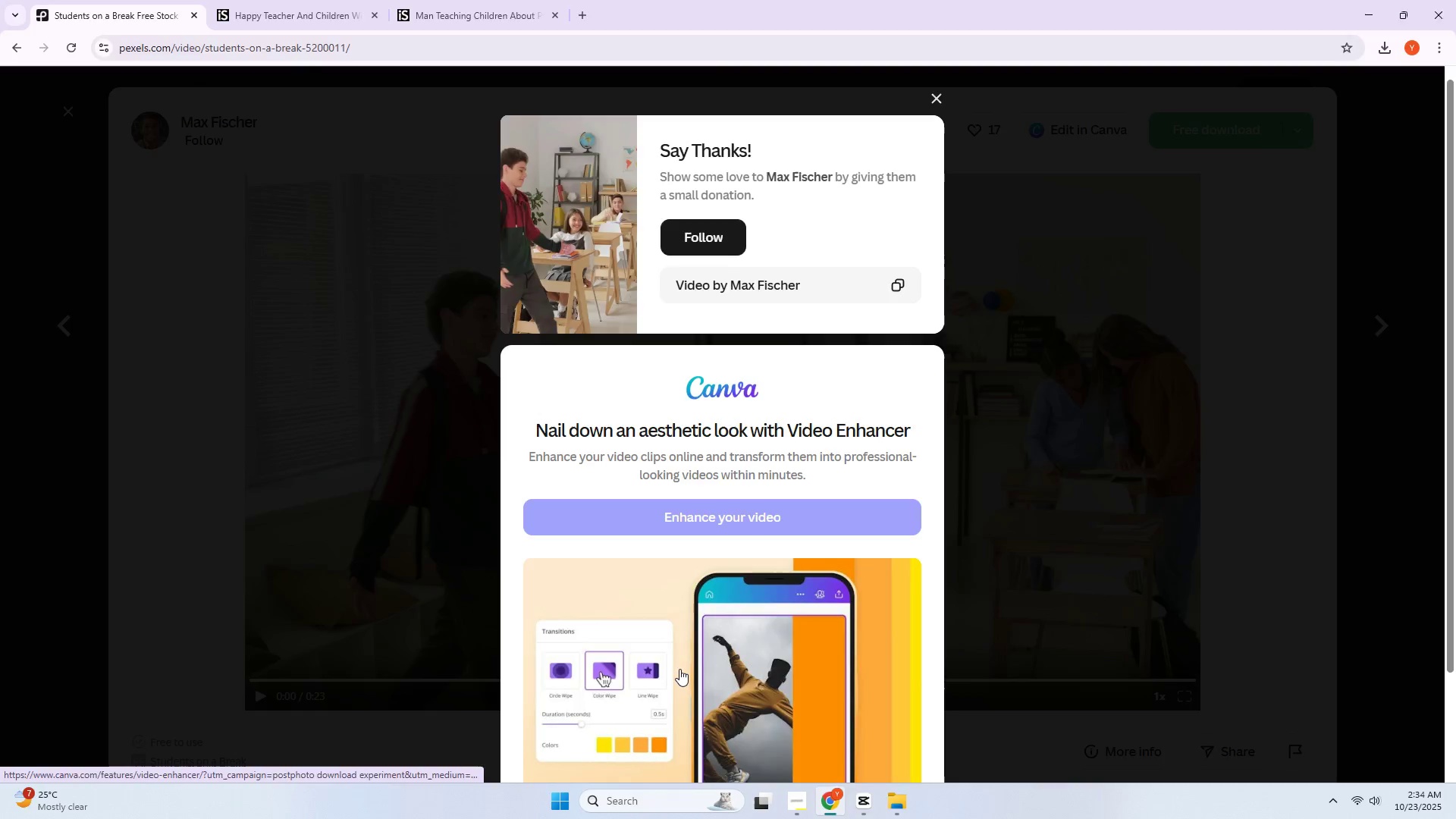 
key(Alt+Tab)
 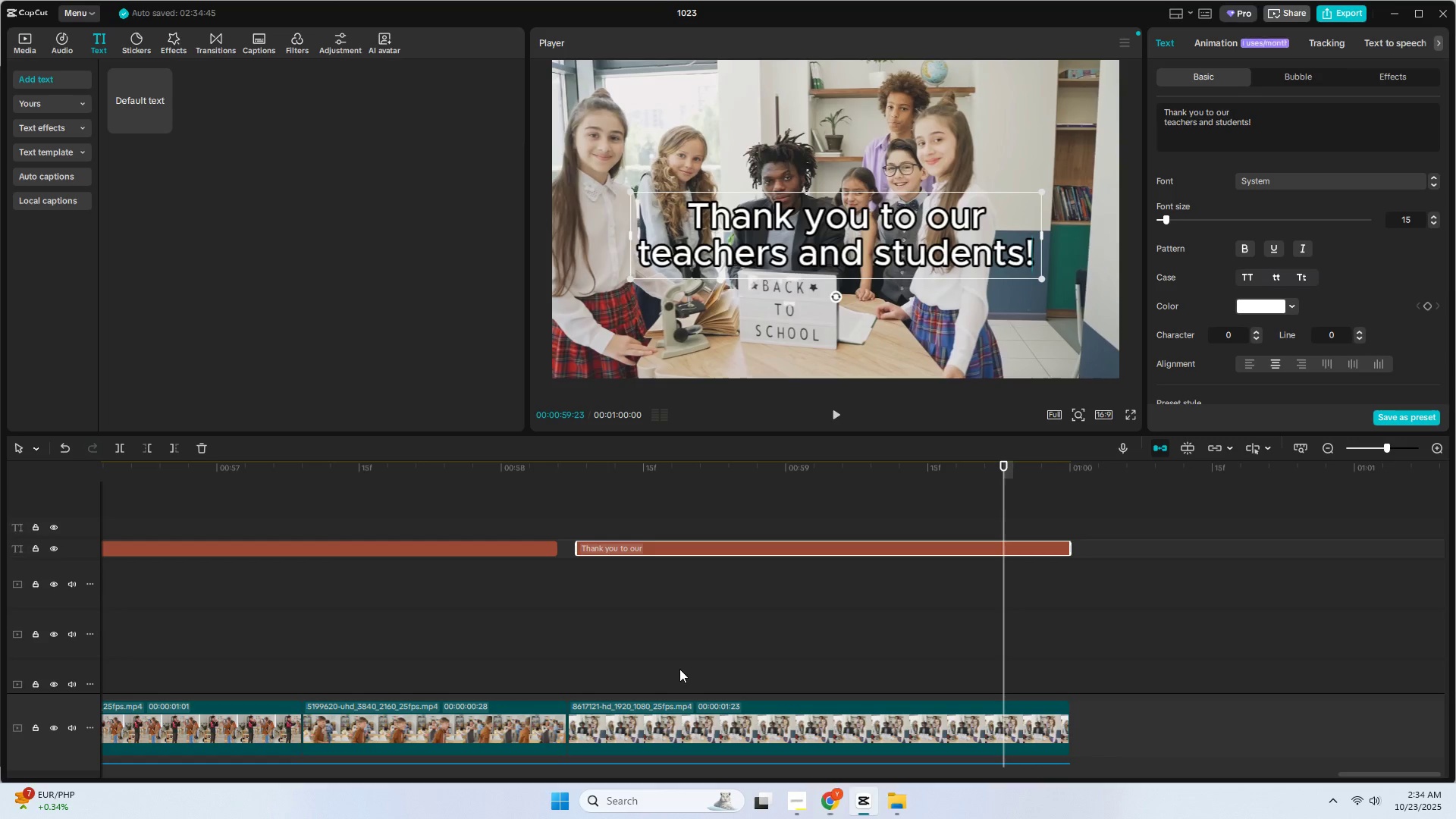 
key(Alt+Tab)
 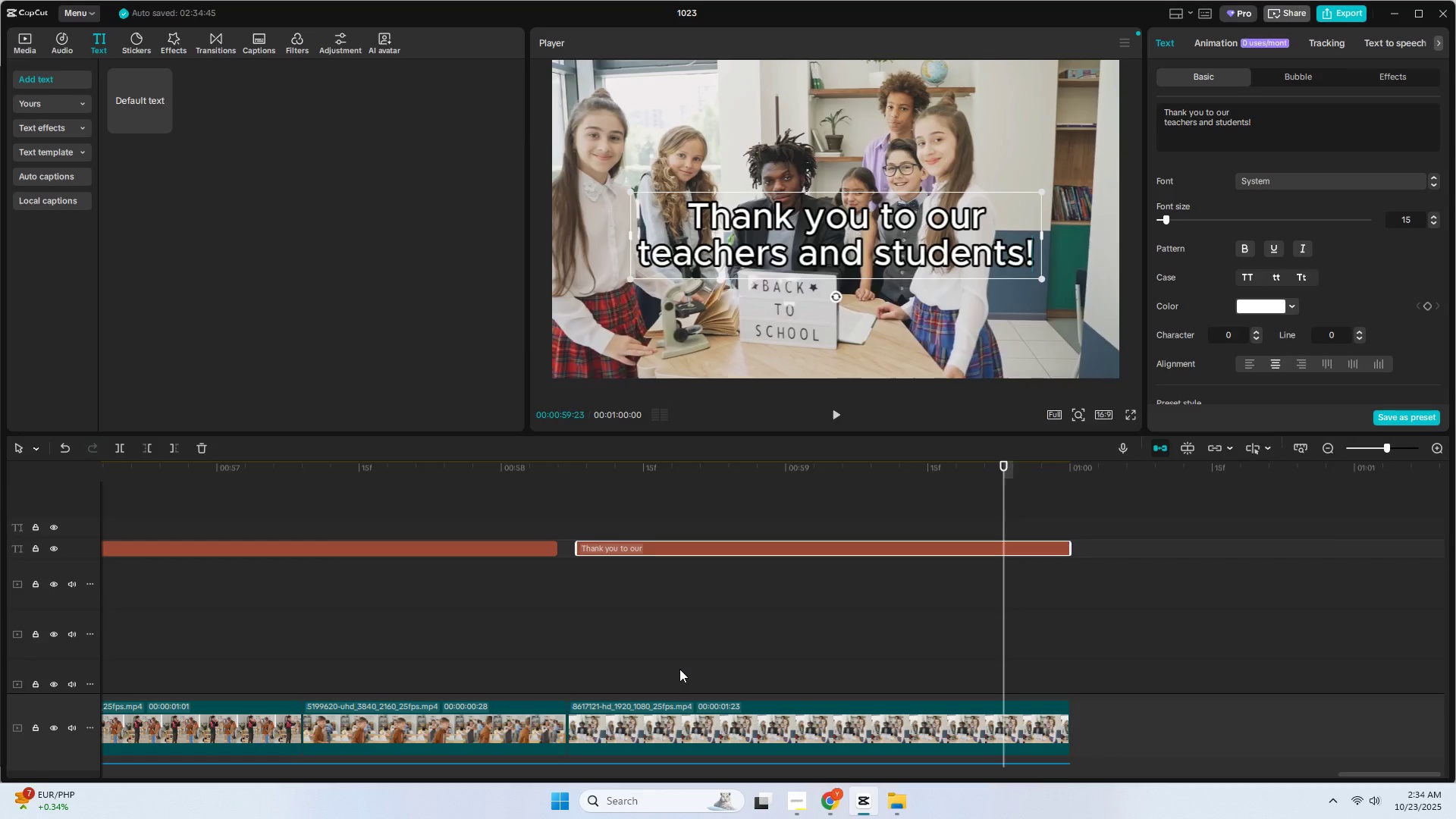 
key(Alt+Tab)